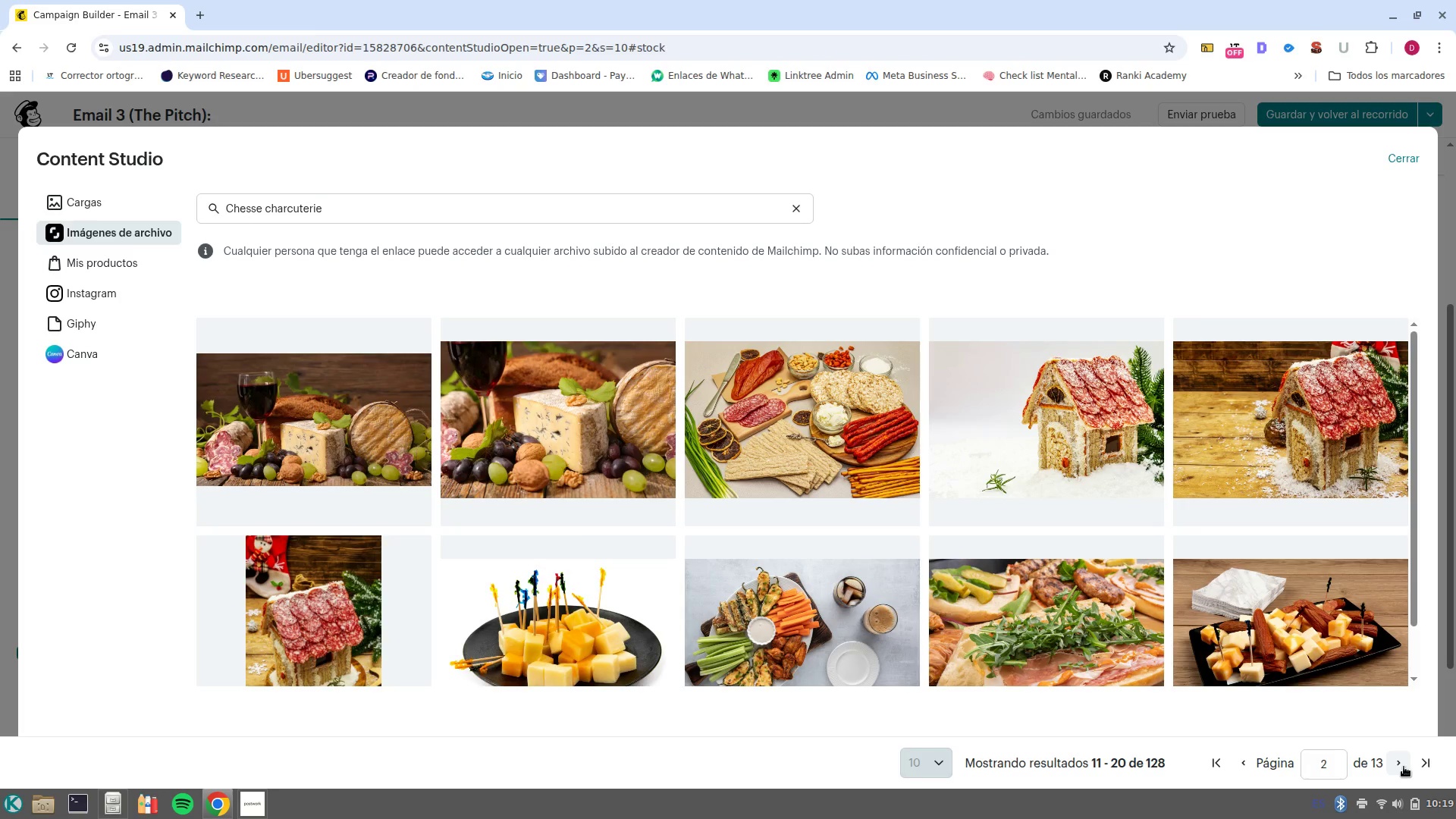 
wait(15.18)
 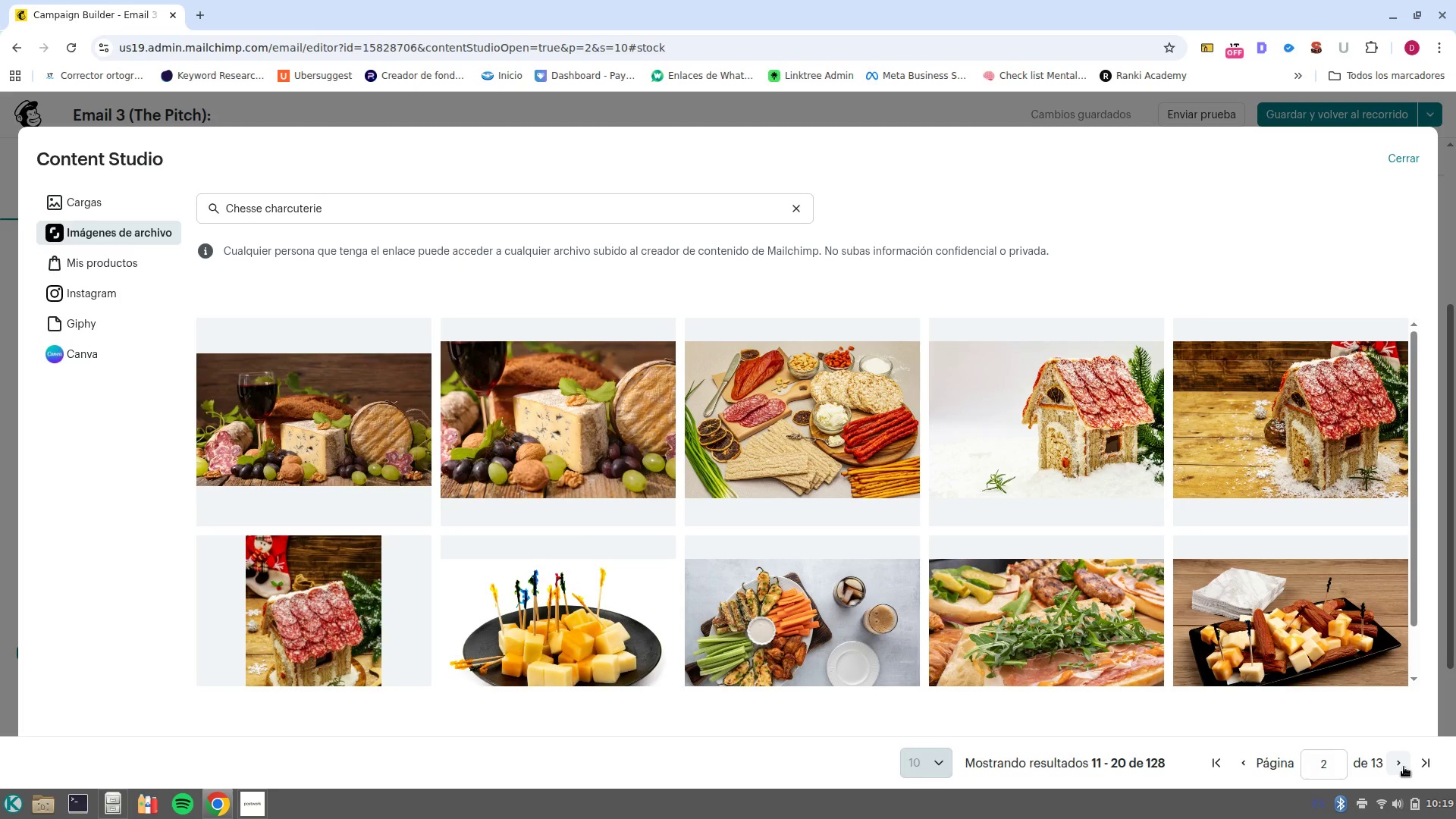 
left_click([1404, 767])
 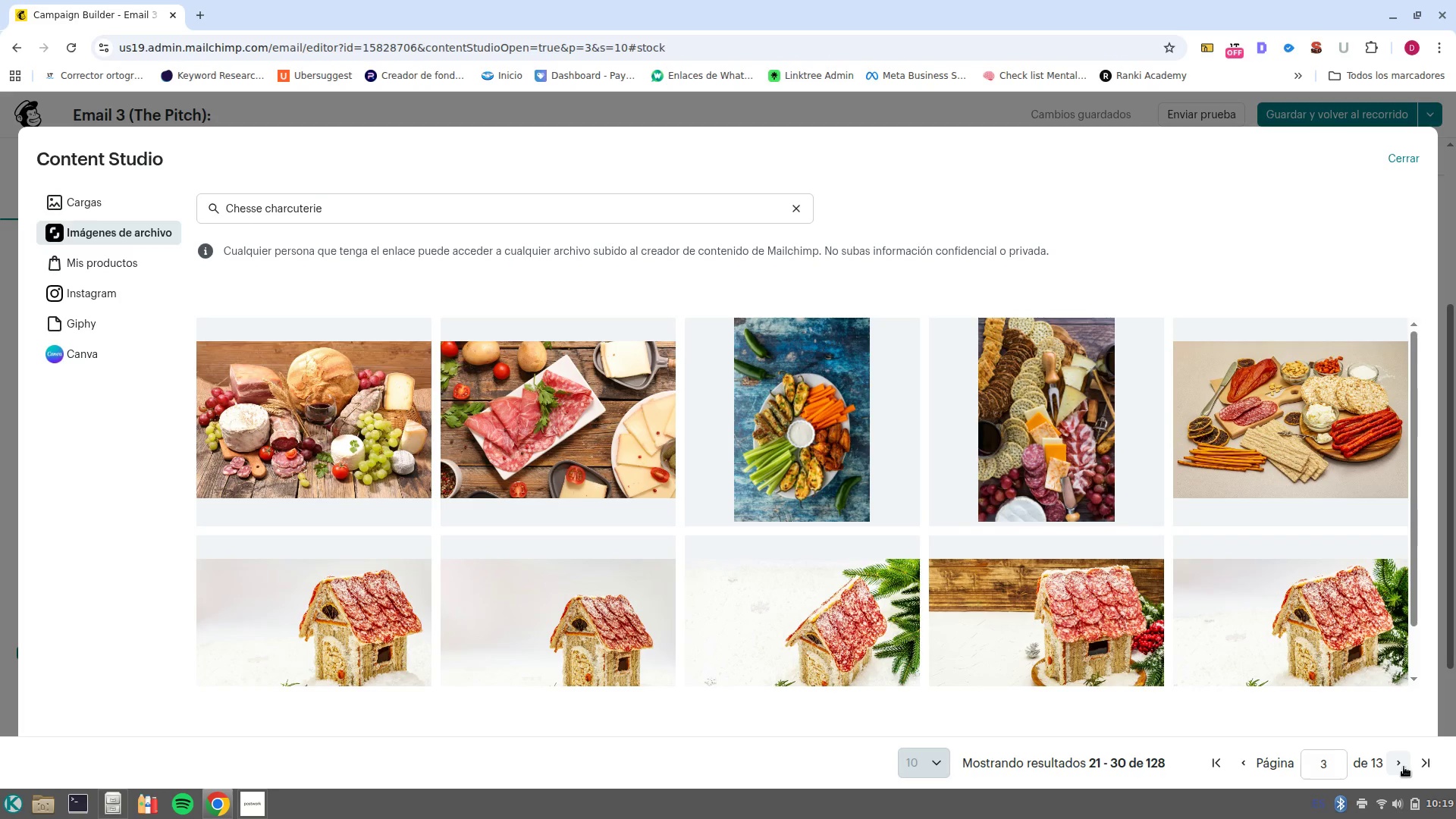 
wait(13.85)
 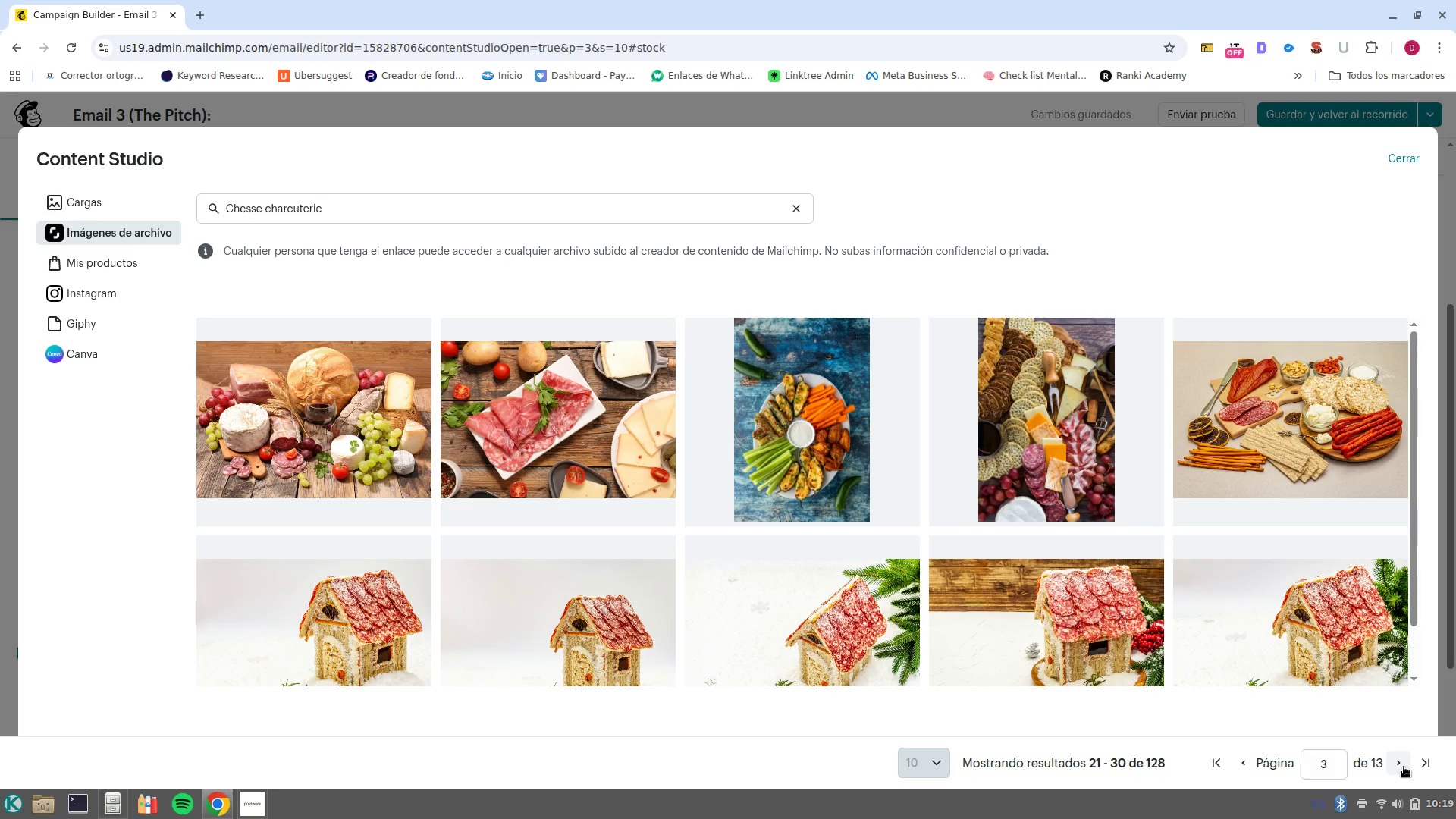 
left_click([604, 445])
 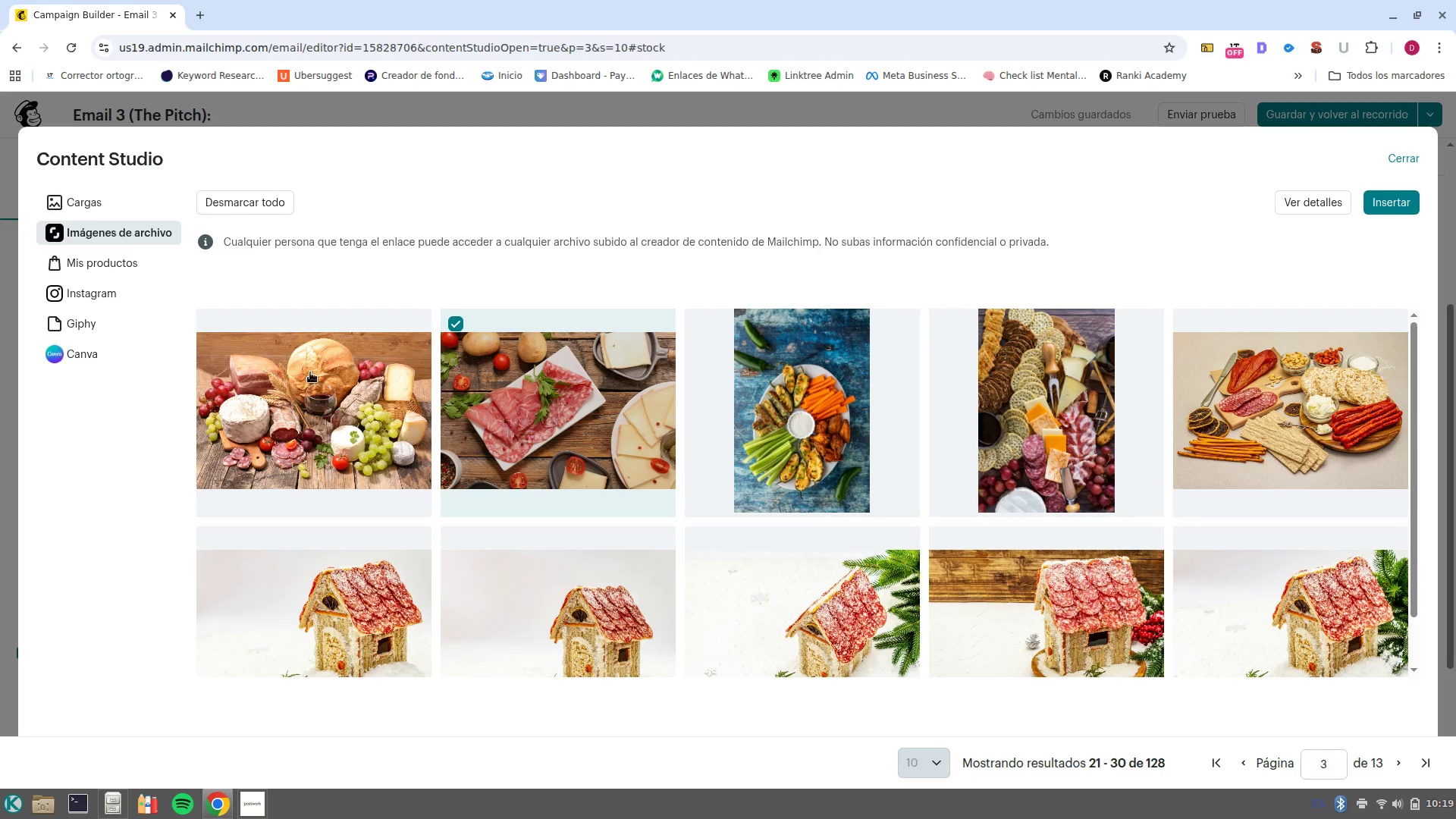 
left_click([339, 430])
 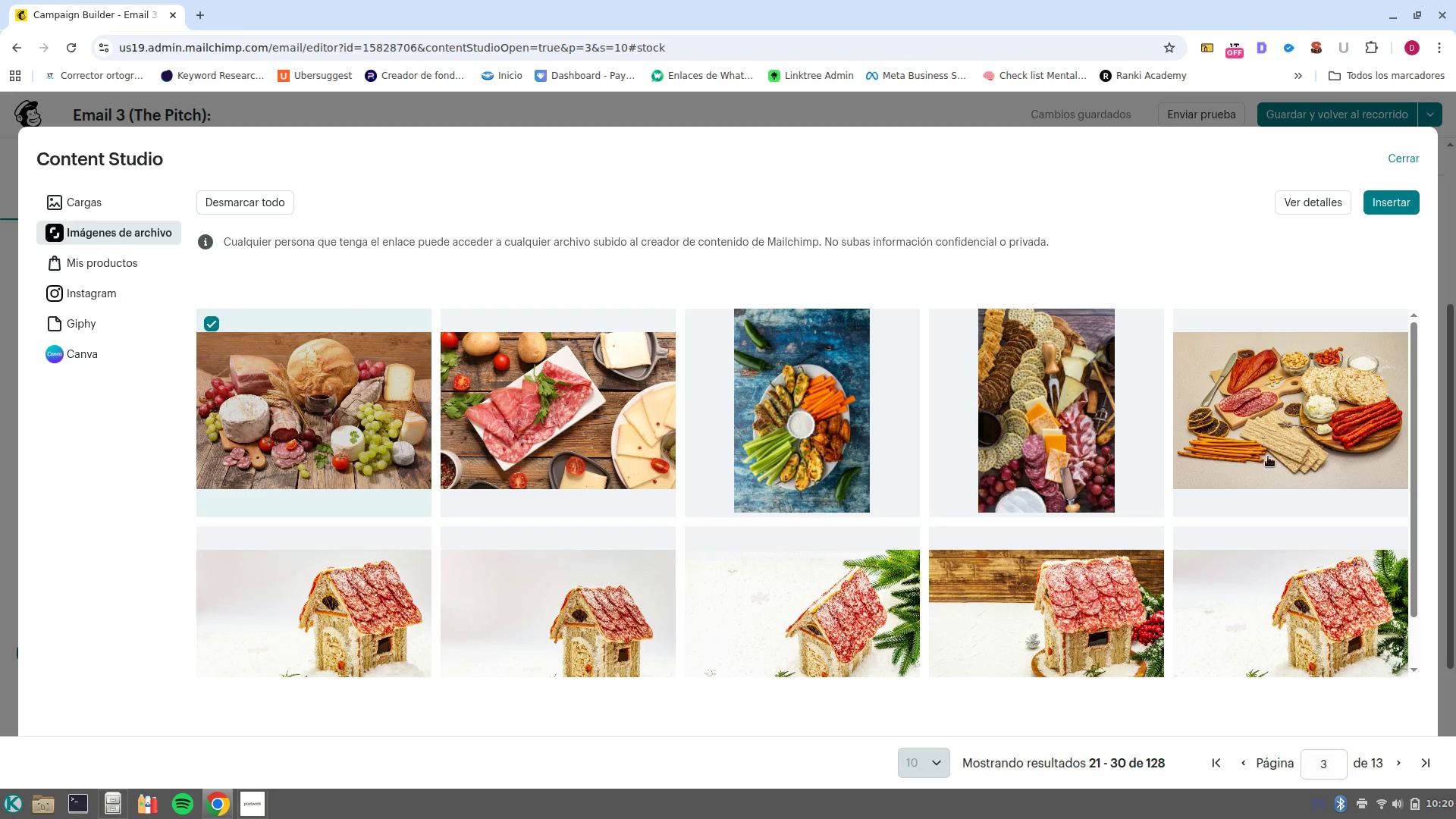 
scroll: coordinate [1342, 648], scroll_direction: down, amount: 5.0
 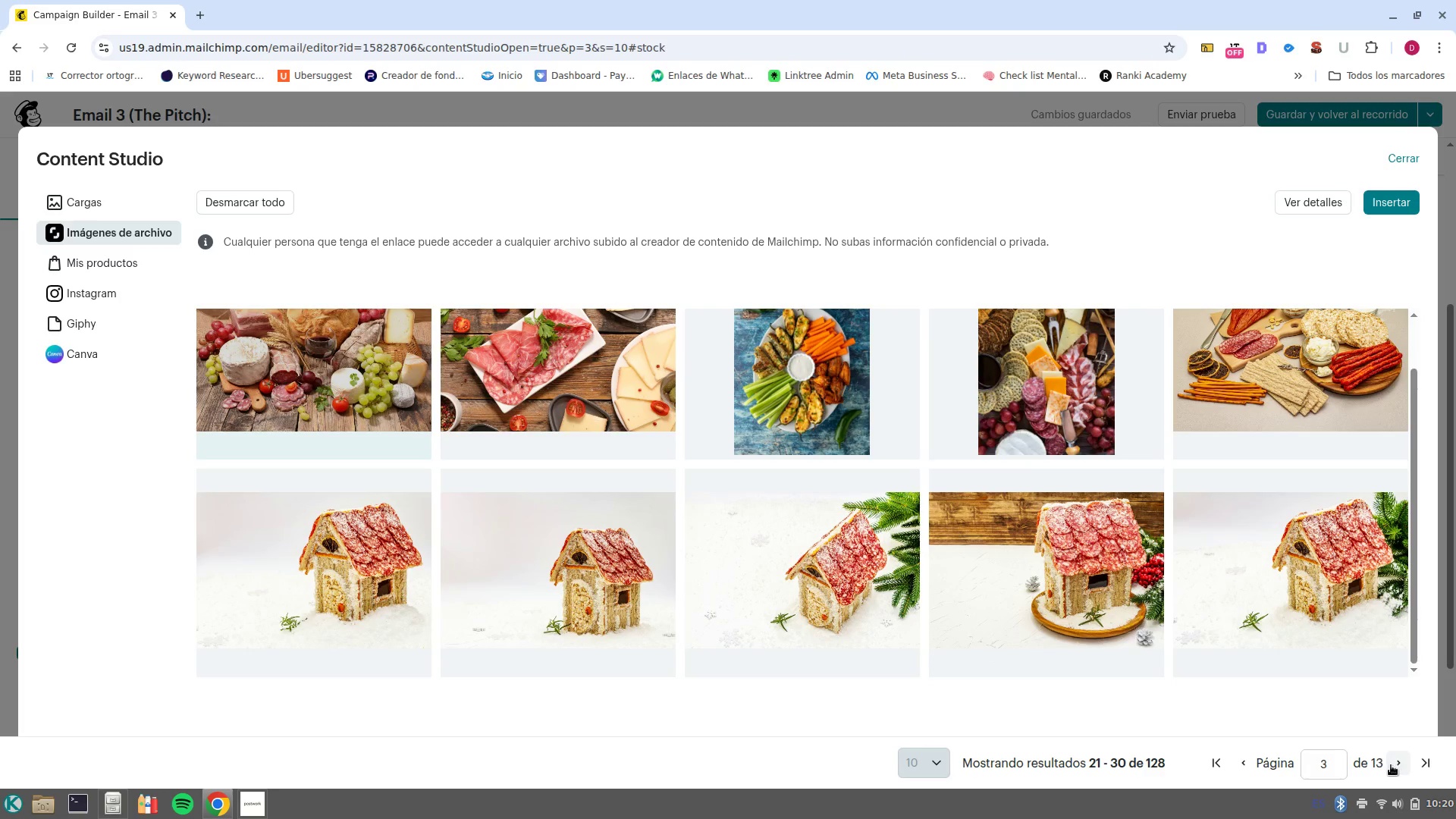 
left_click([1392, 766])
 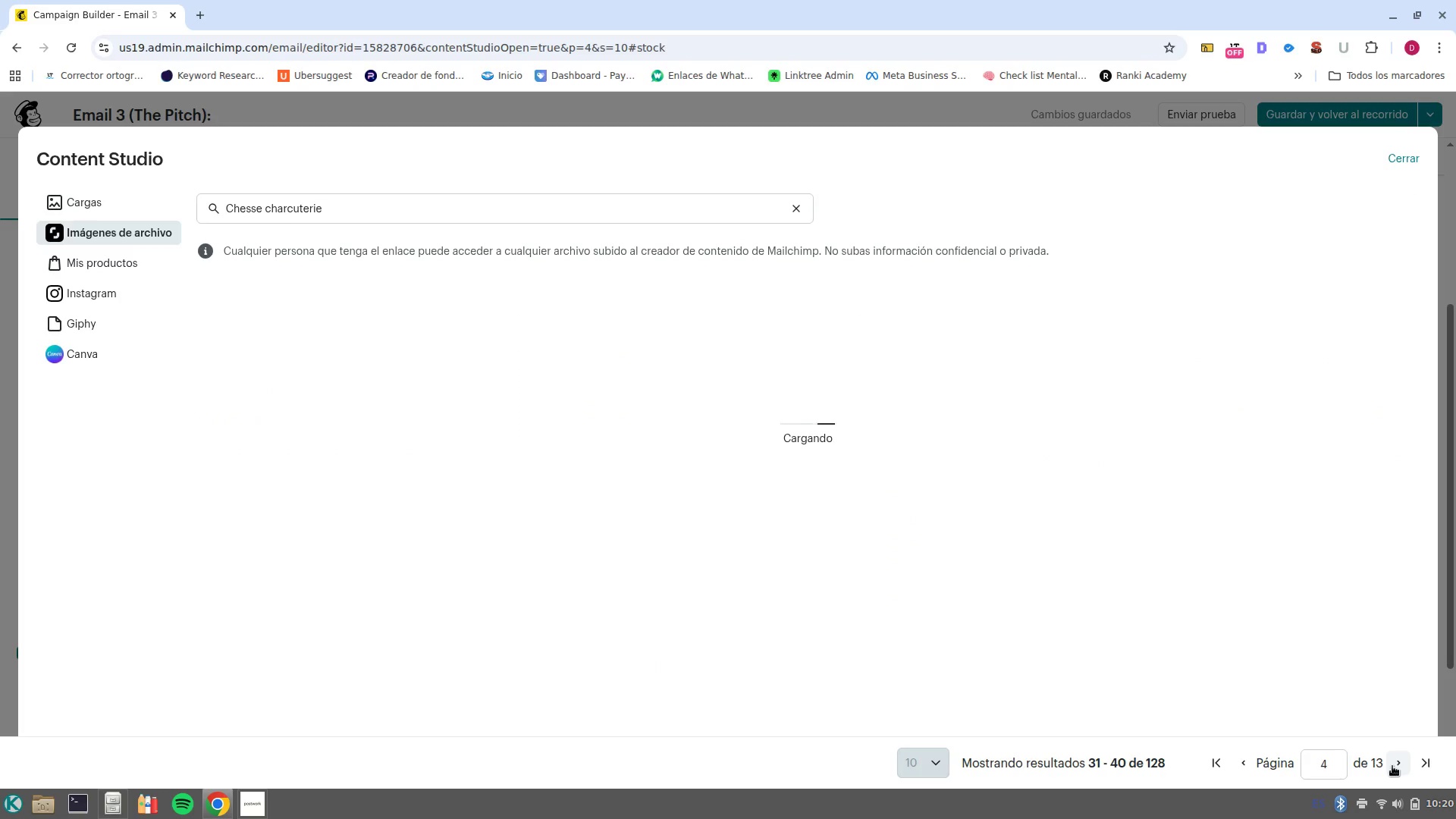 
wait(8.73)
 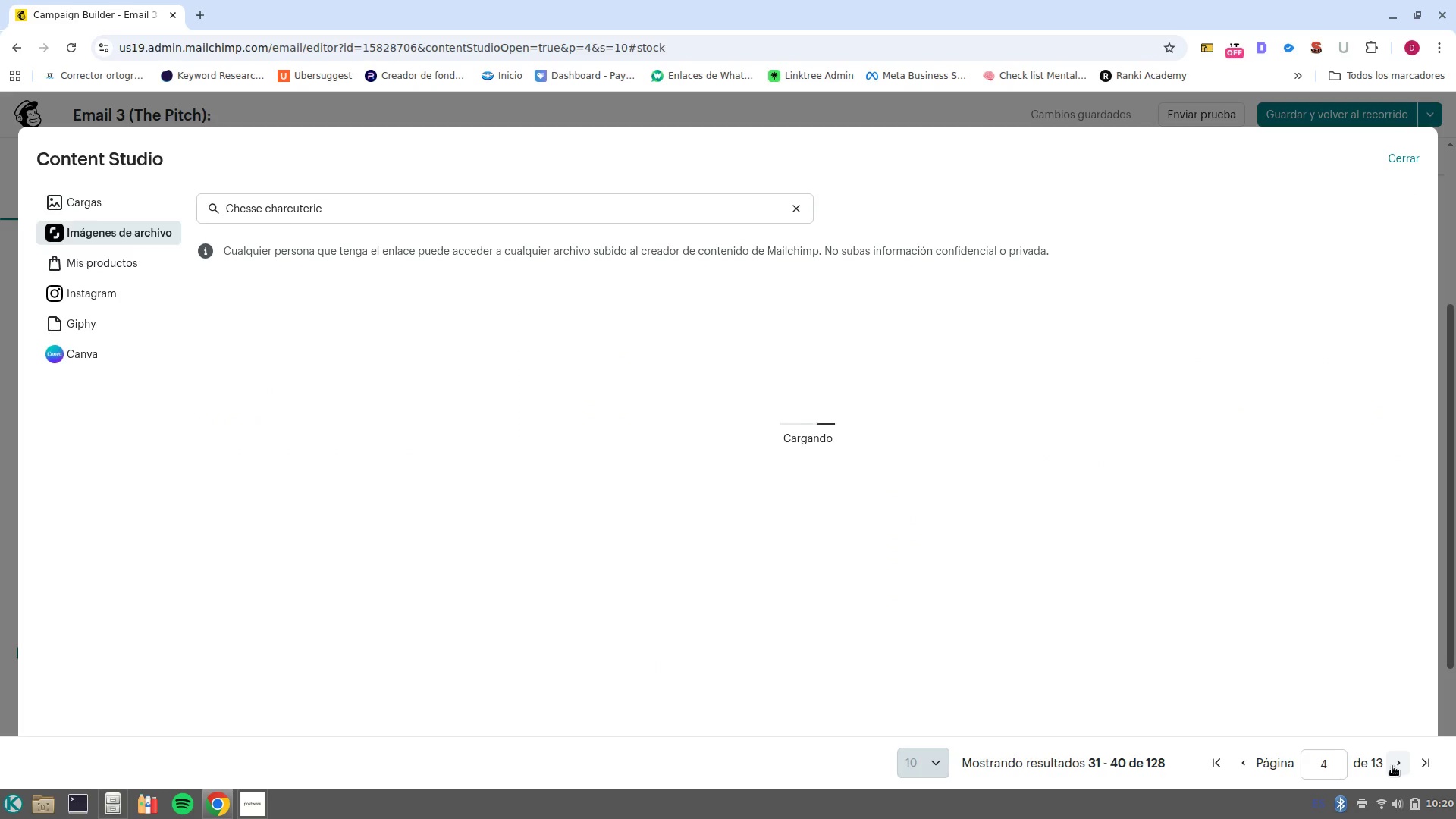 
scroll: coordinate [908, 557], scroll_direction: down, amount: 2.0
 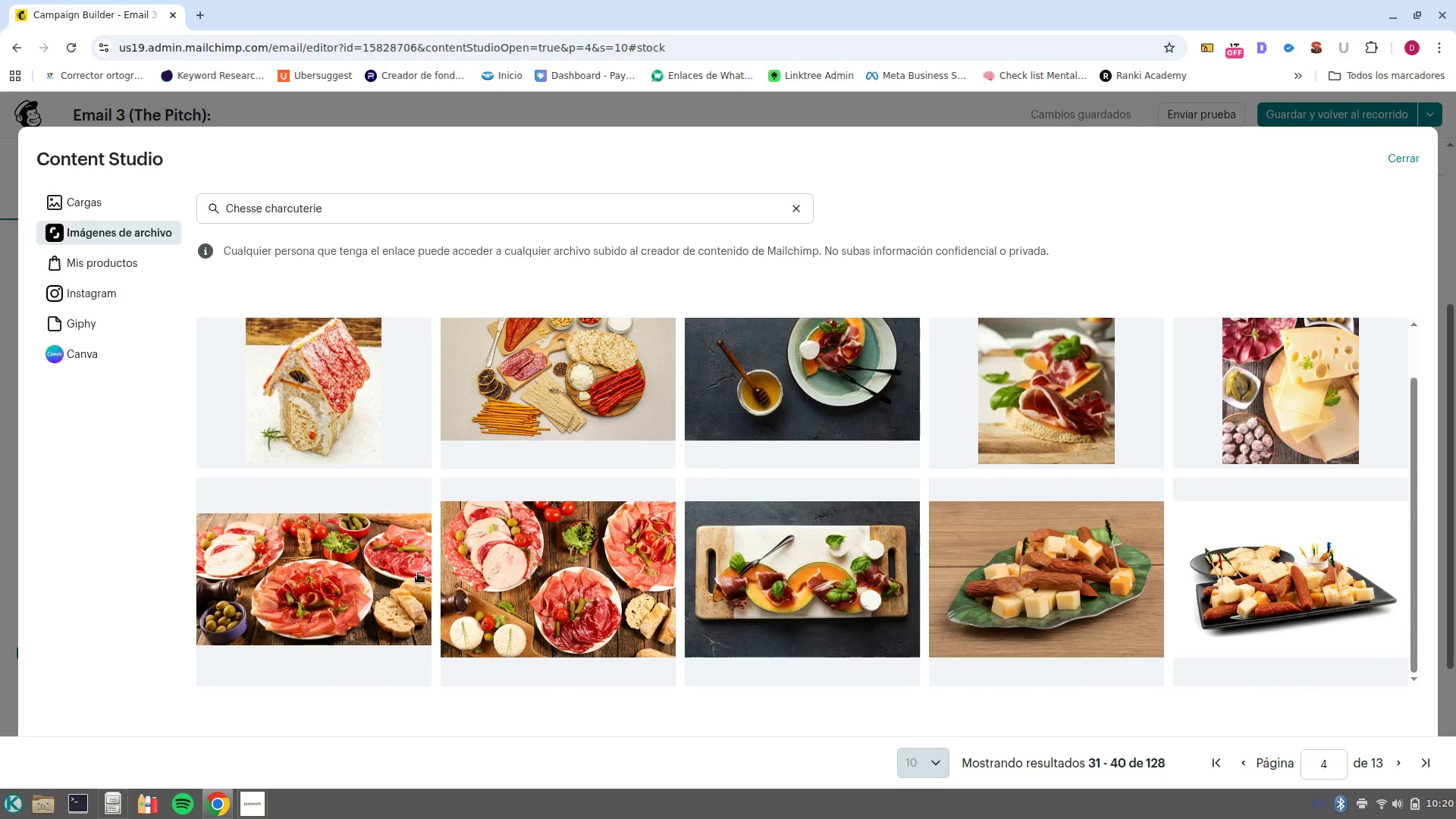 
left_click([606, 564])
 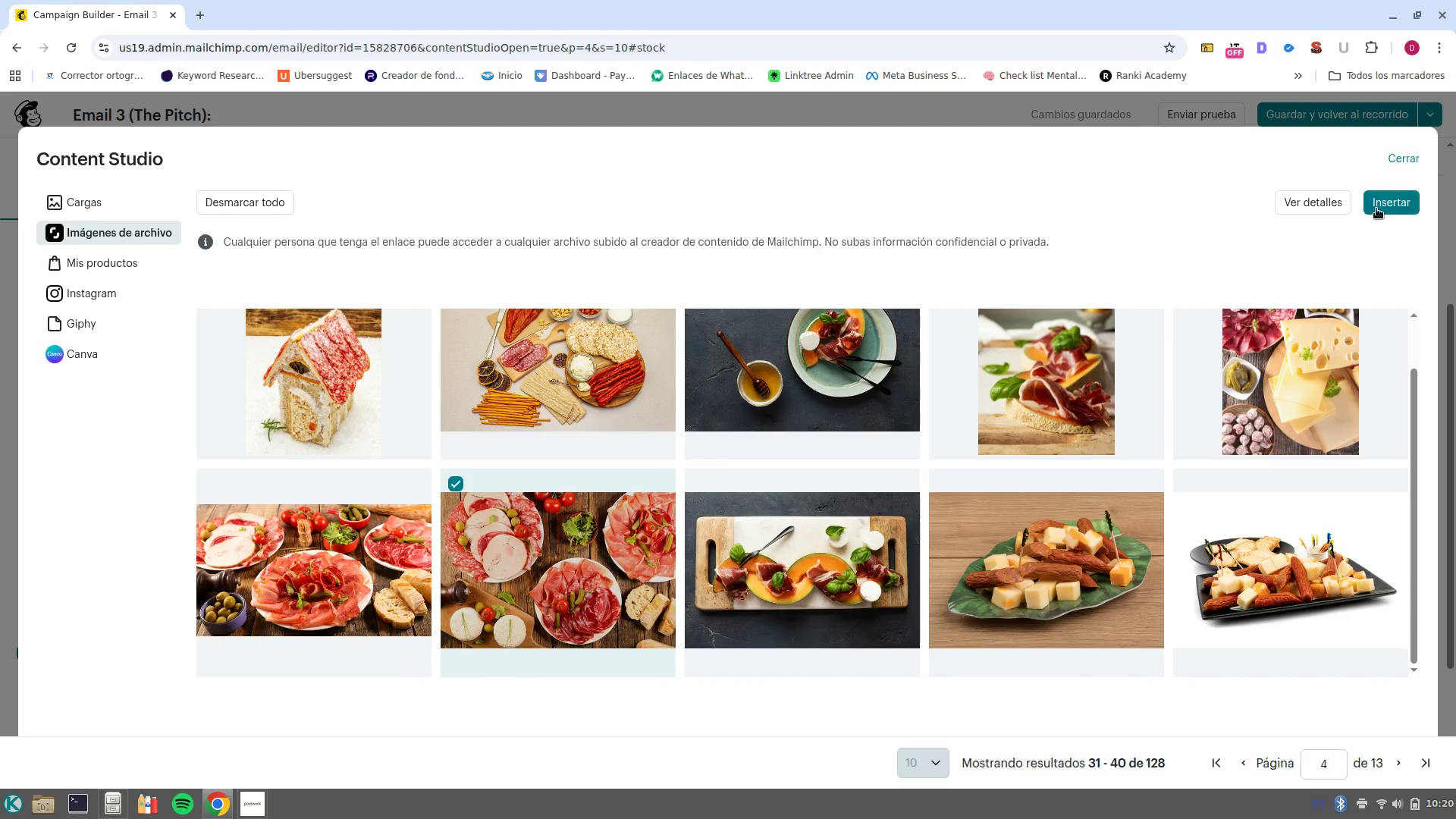 
left_click([1385, 204])
 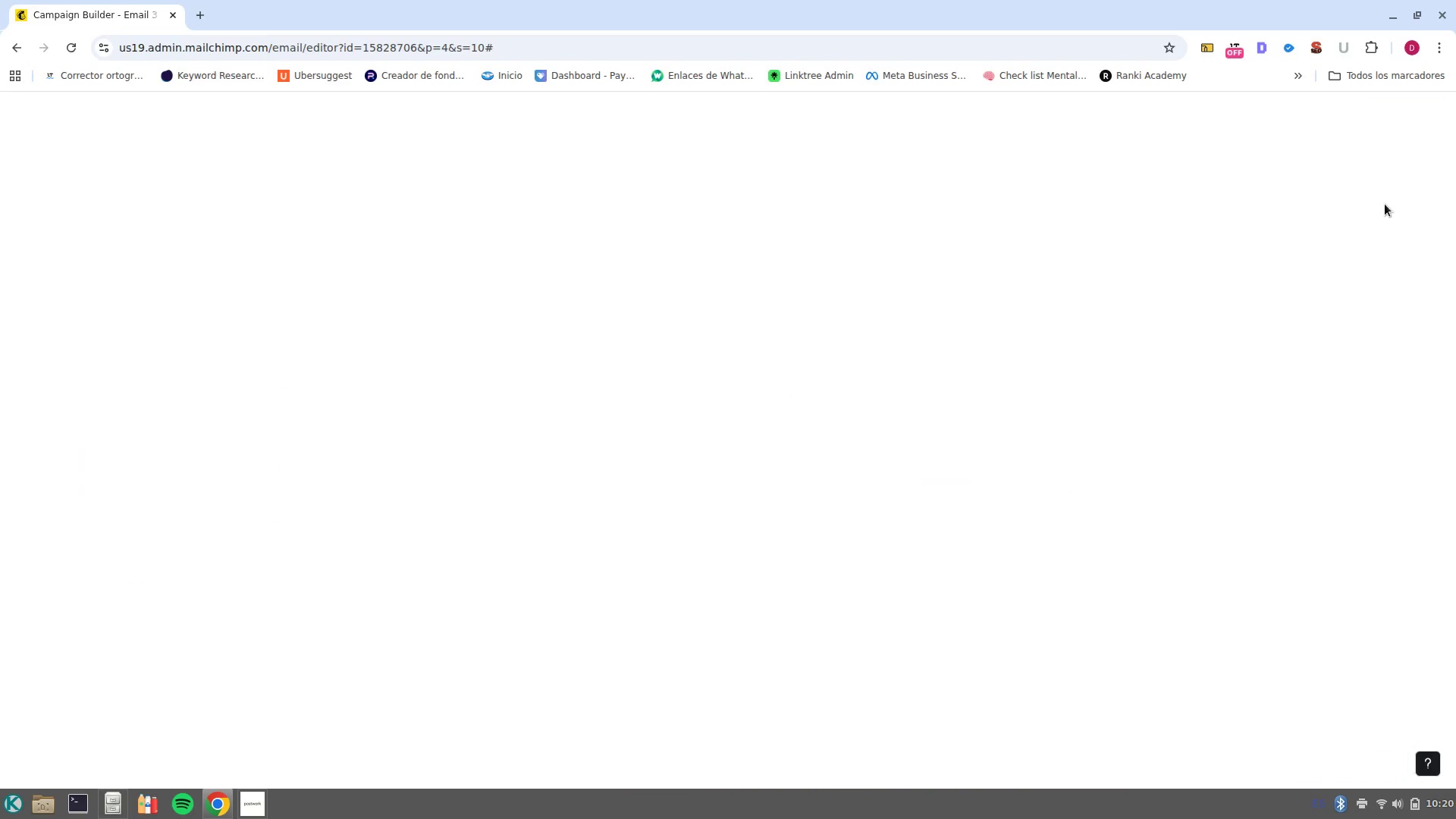 
wait(12.68)
 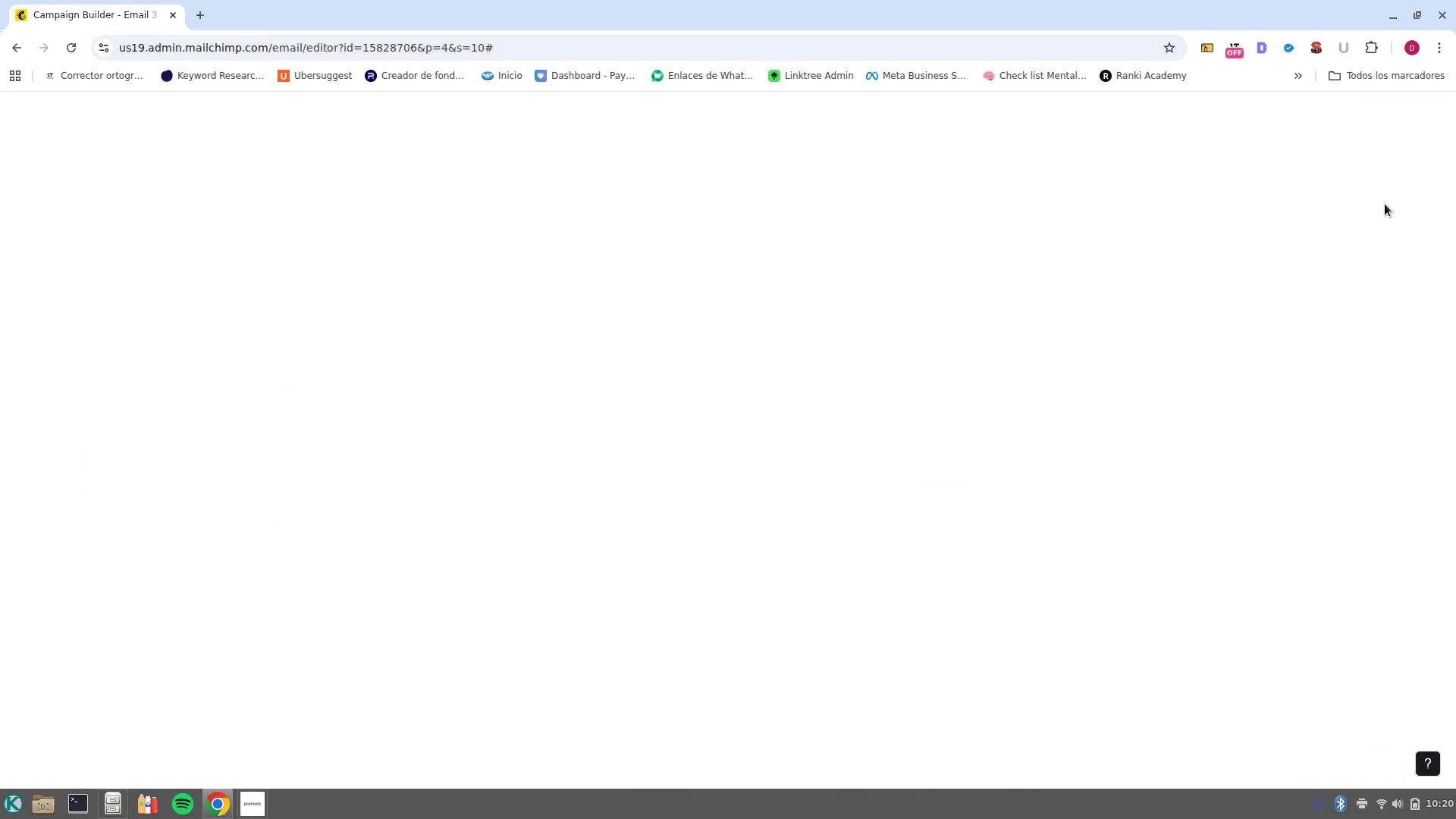 
left_click([1192, 580])
 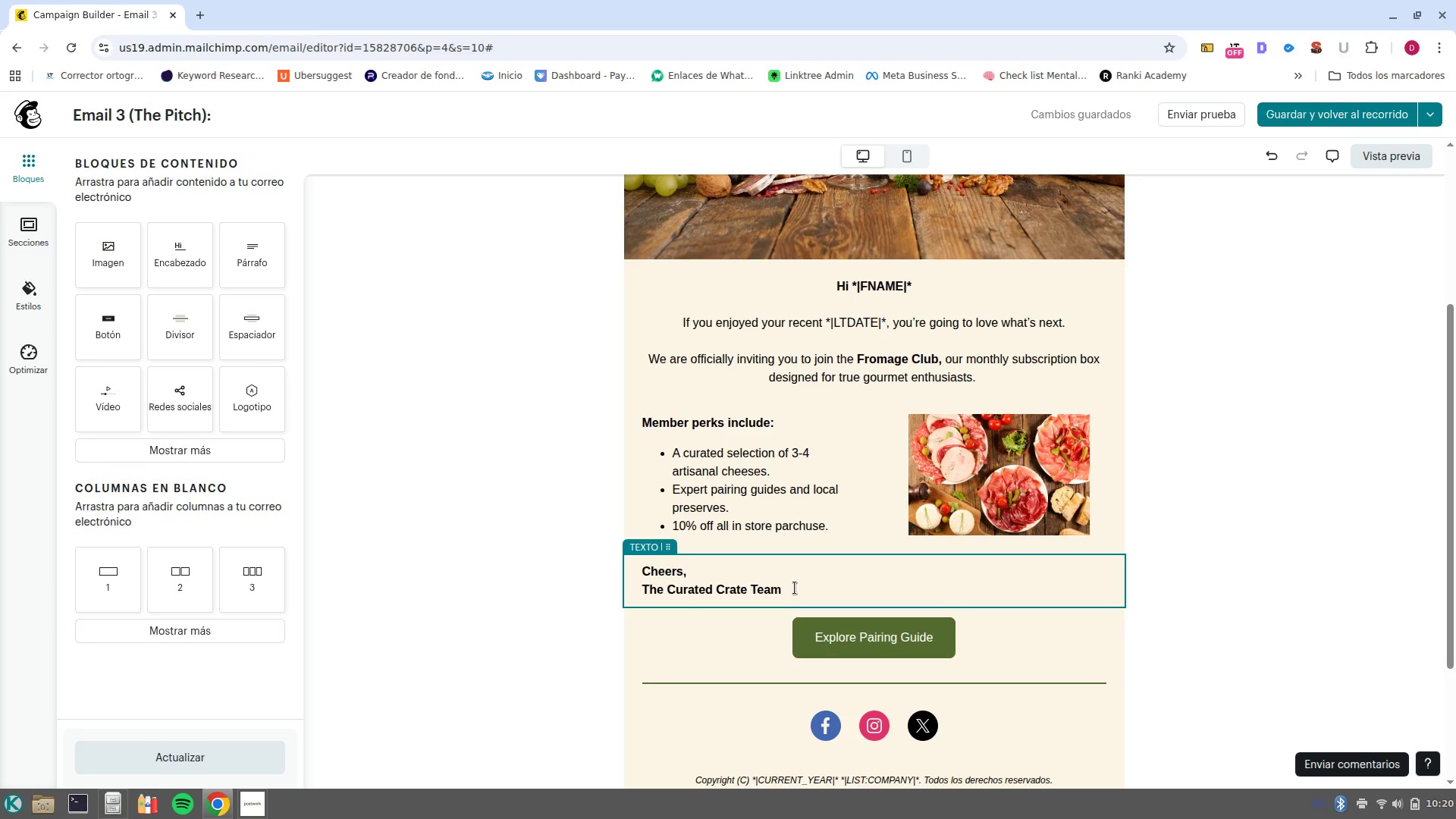 
wait(5.95)
 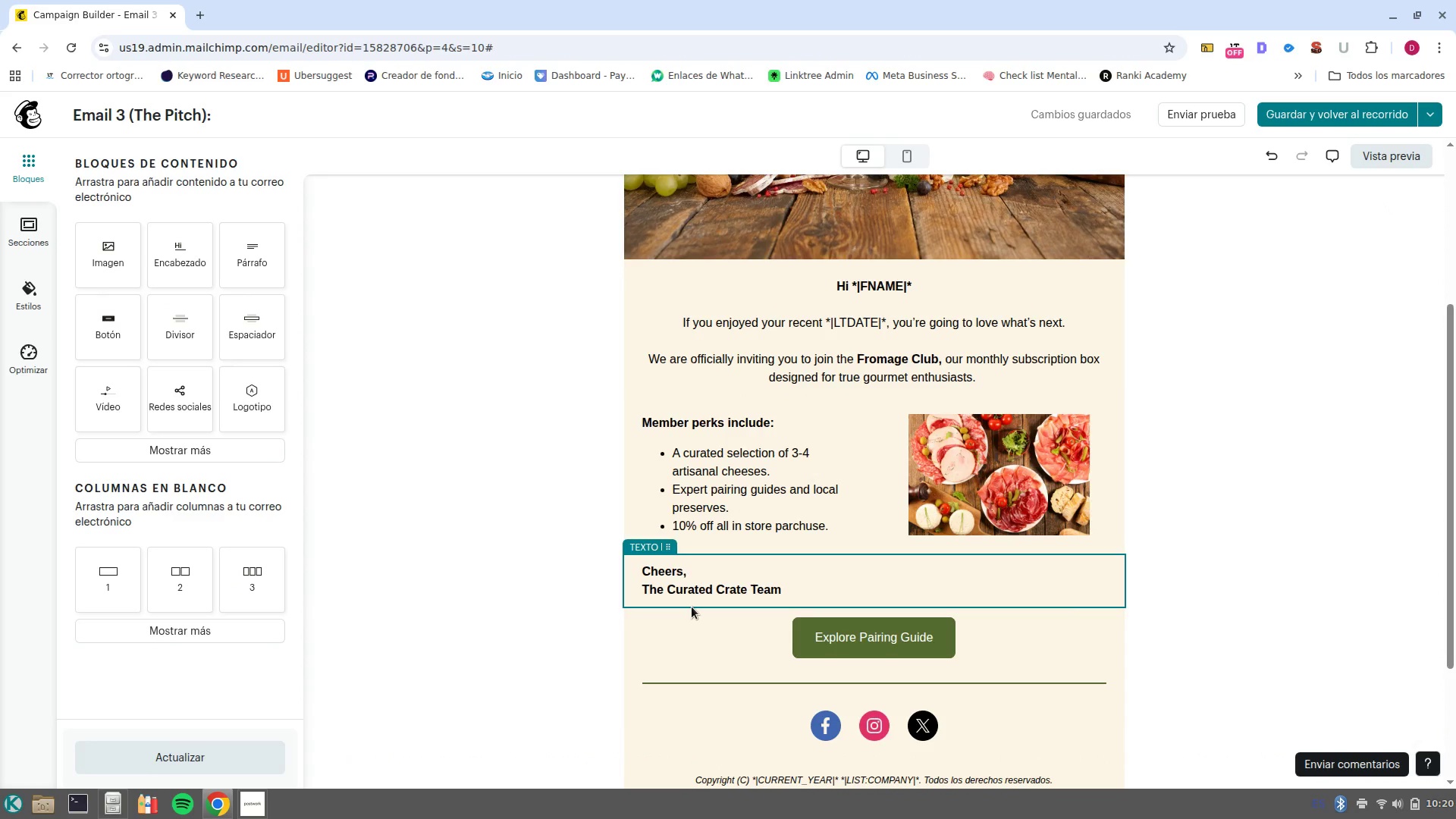 
left_click_drag(start_coordinate=[927, 584], to_coordinate=[575, 544])
 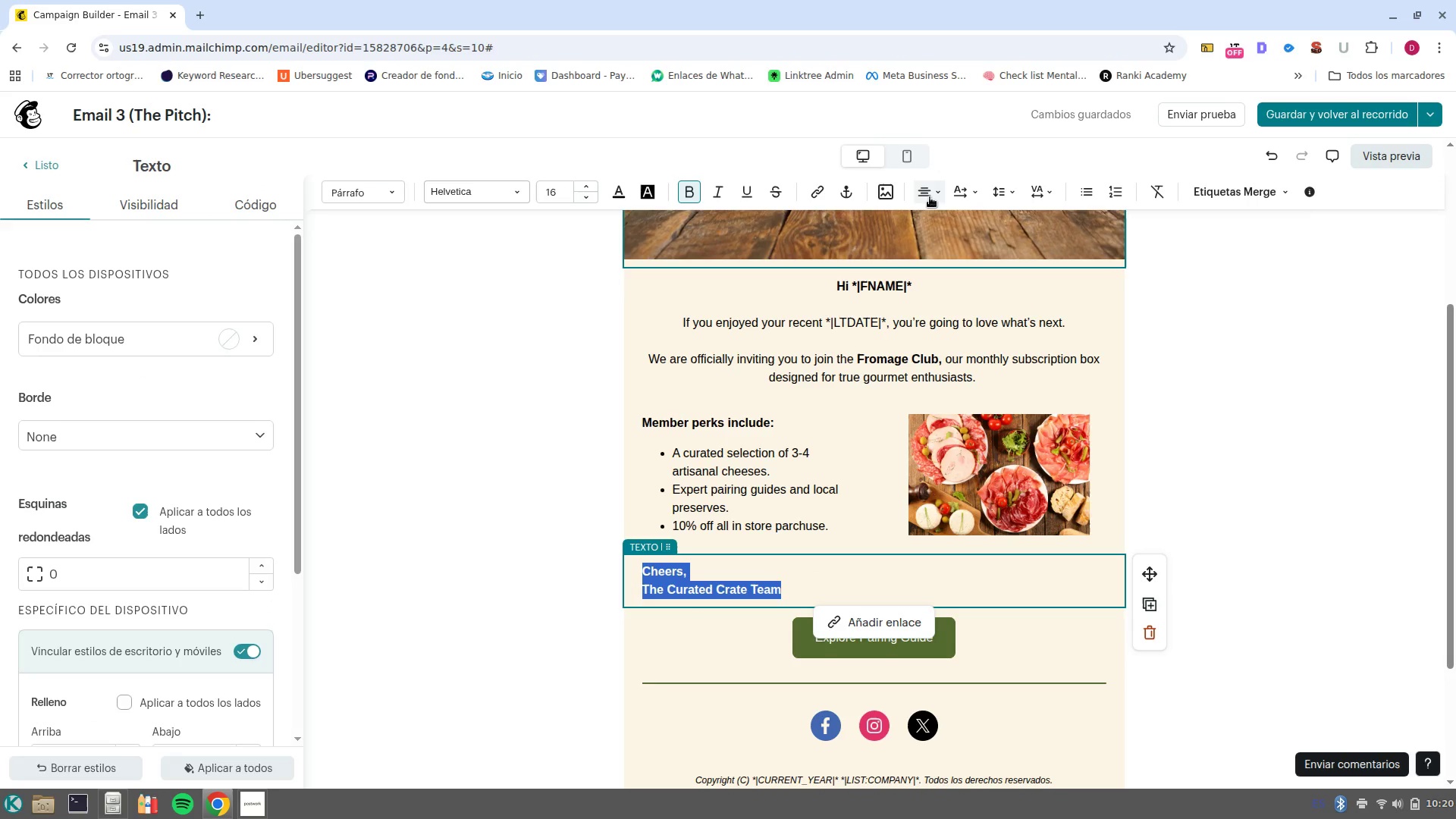 
left_click([927, 196])
 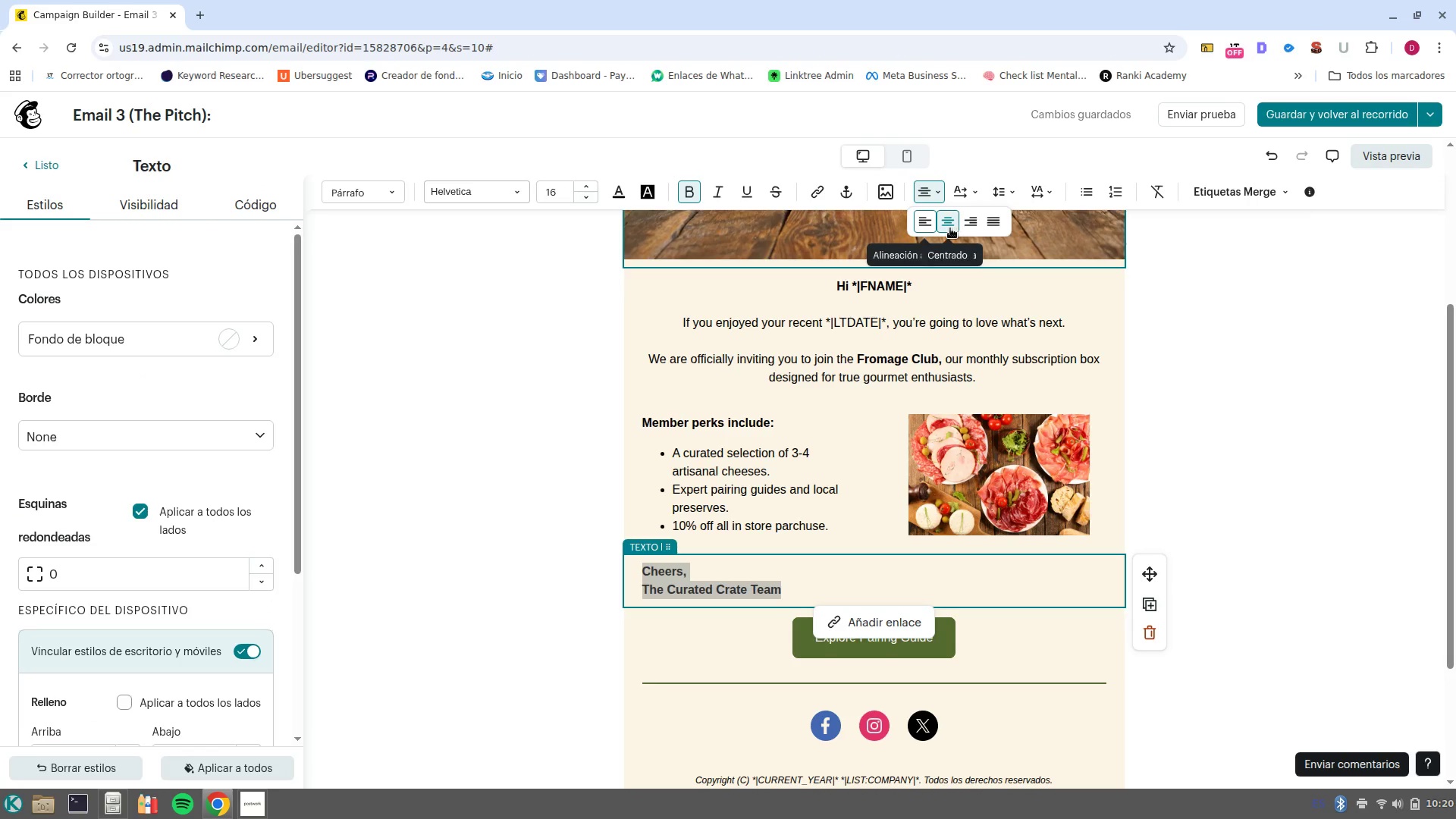 
left_click([950, 228])
 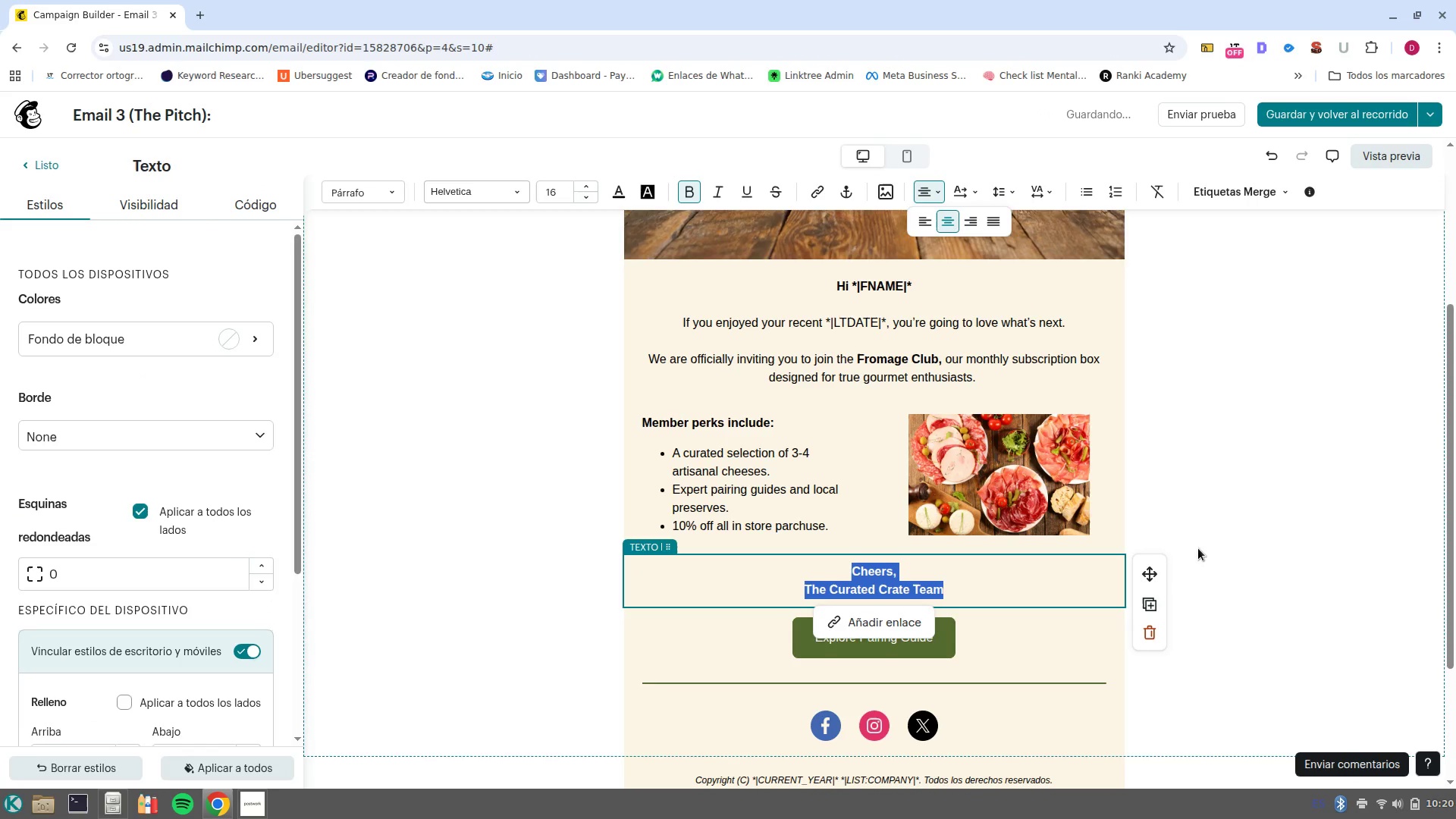 
left_click([1207, 542])
 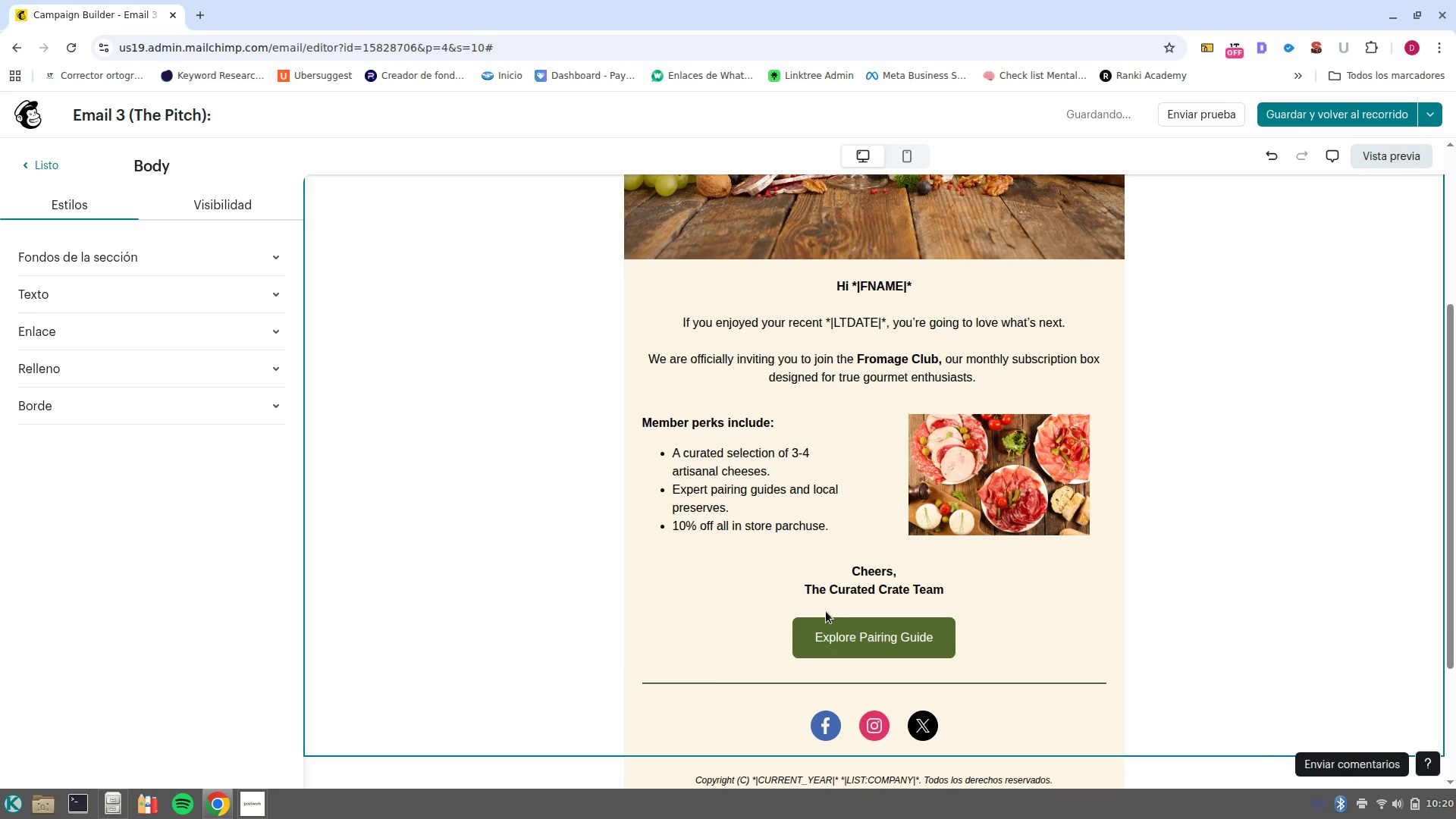 
double_click([890, 643])
 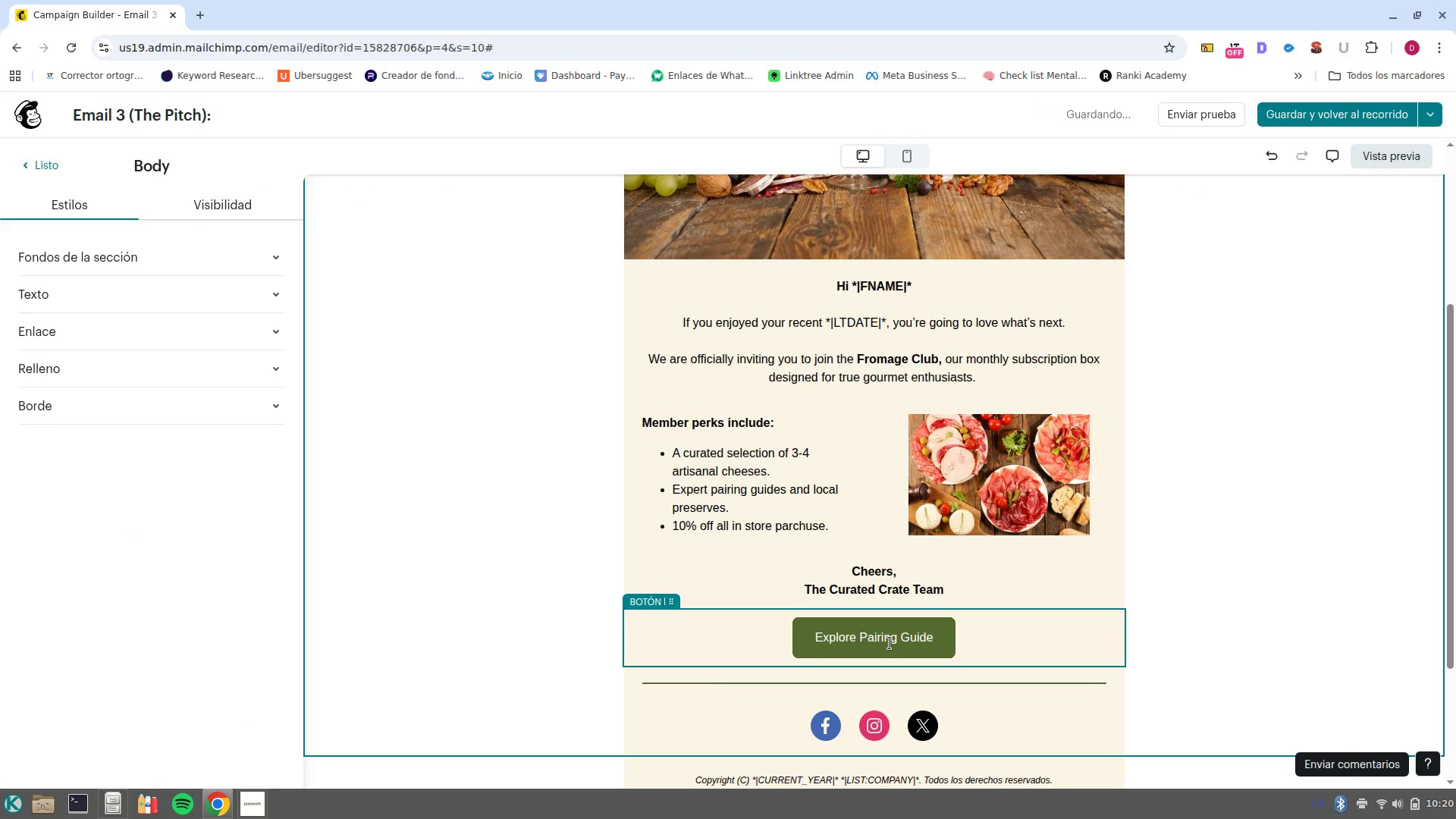 
triple_click([890, 643])
 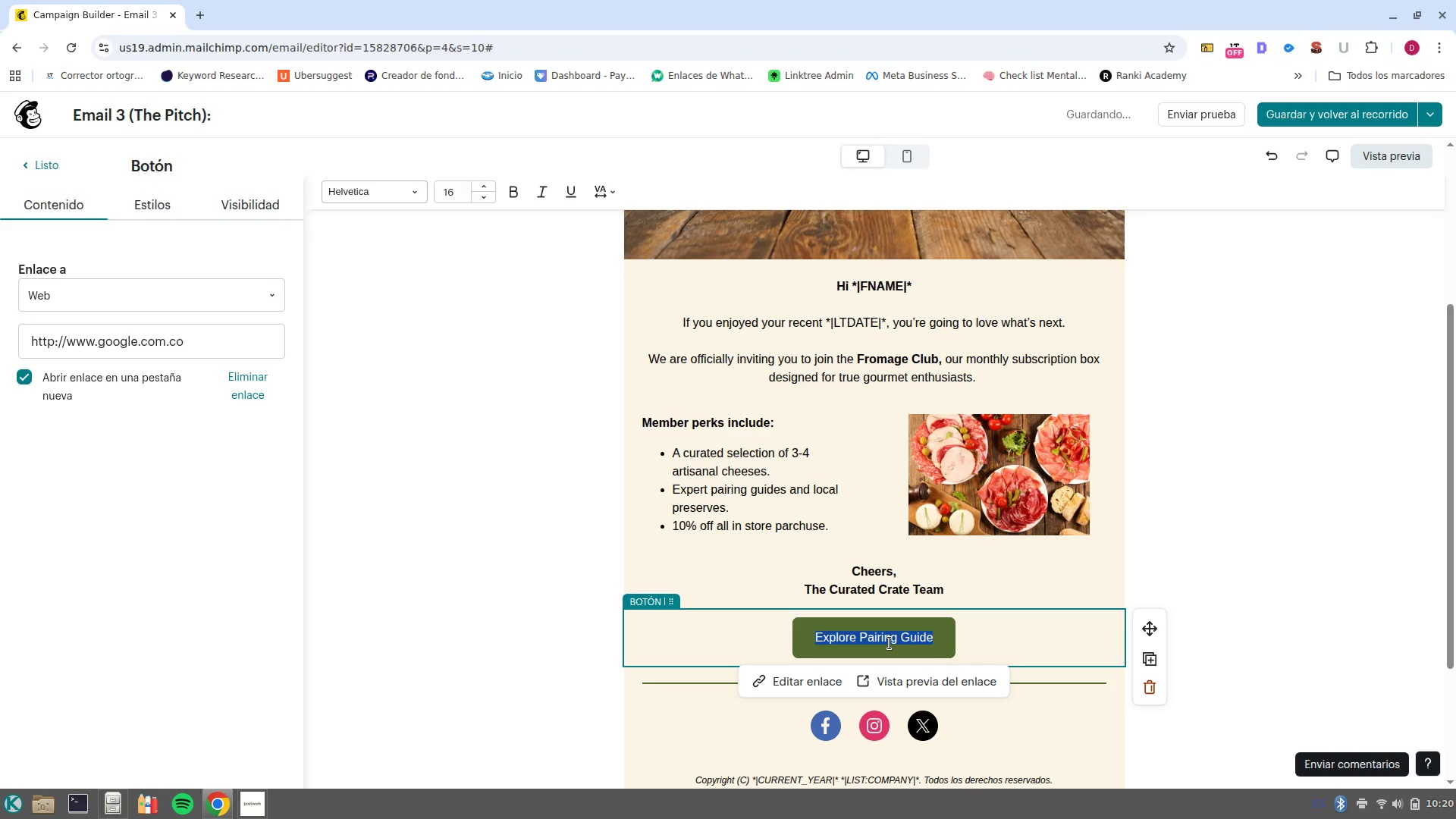 
type(Join the Club Today)
 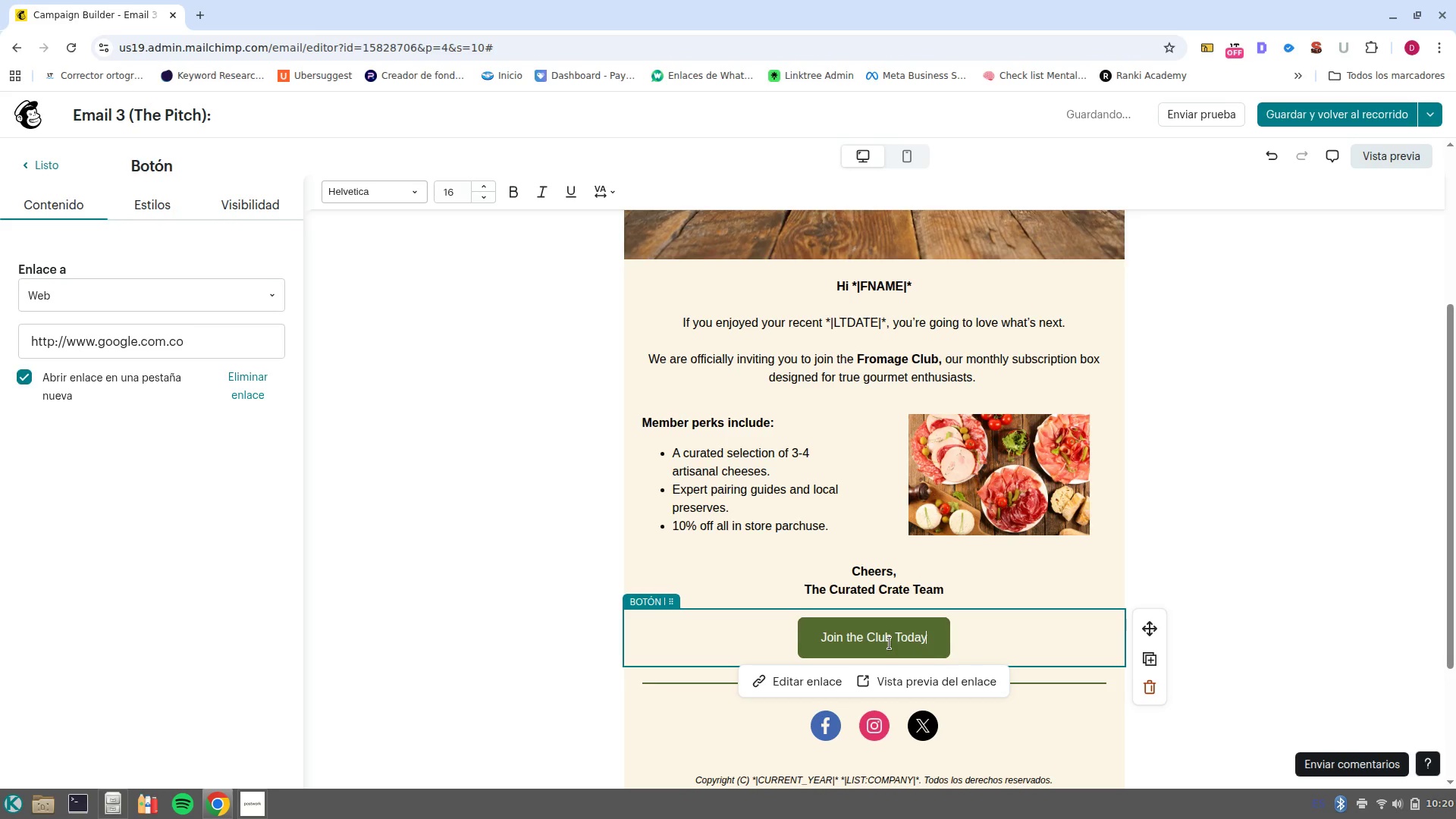 
wait(15.81)
 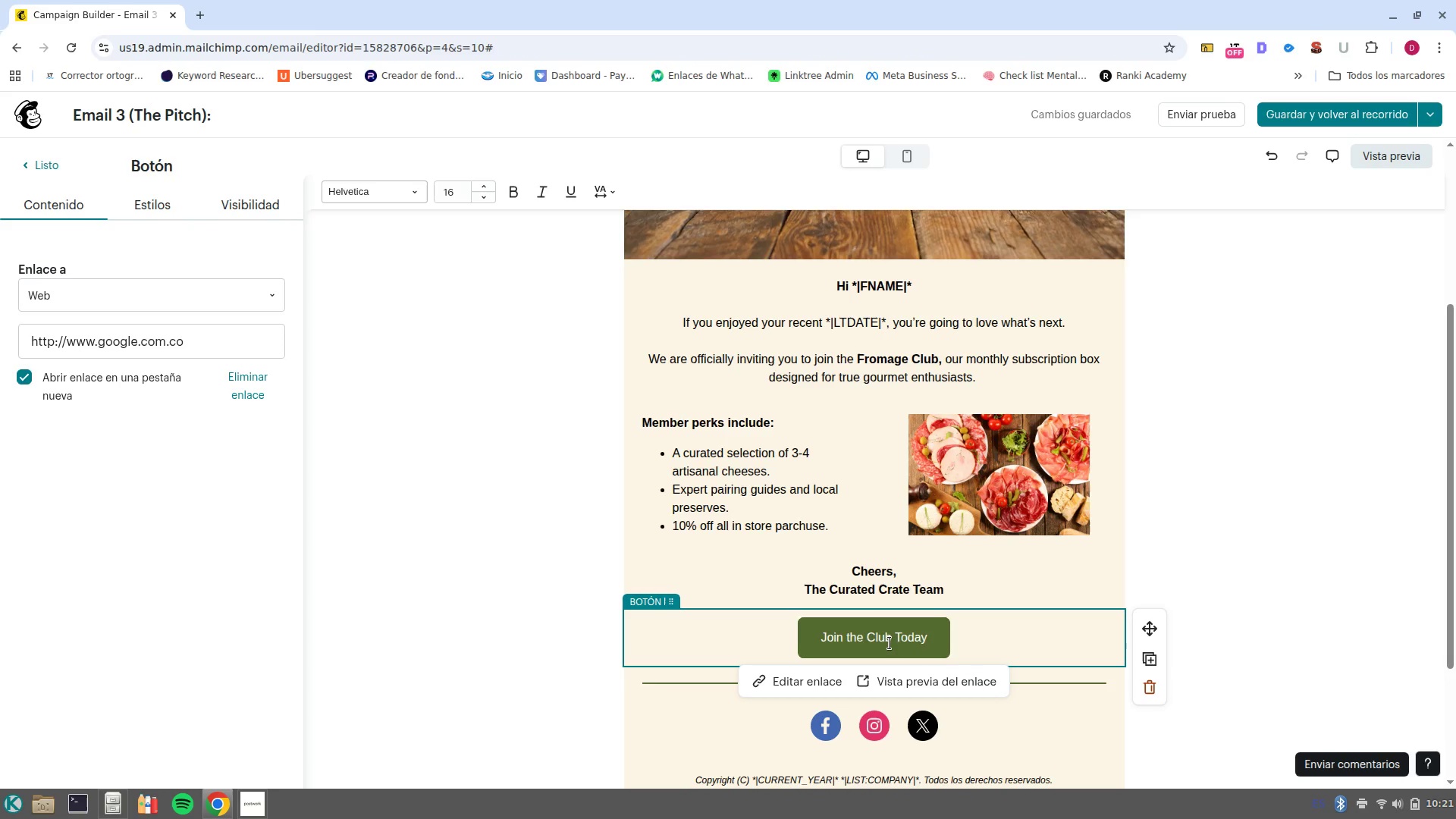 
left_click([1316, 120])
 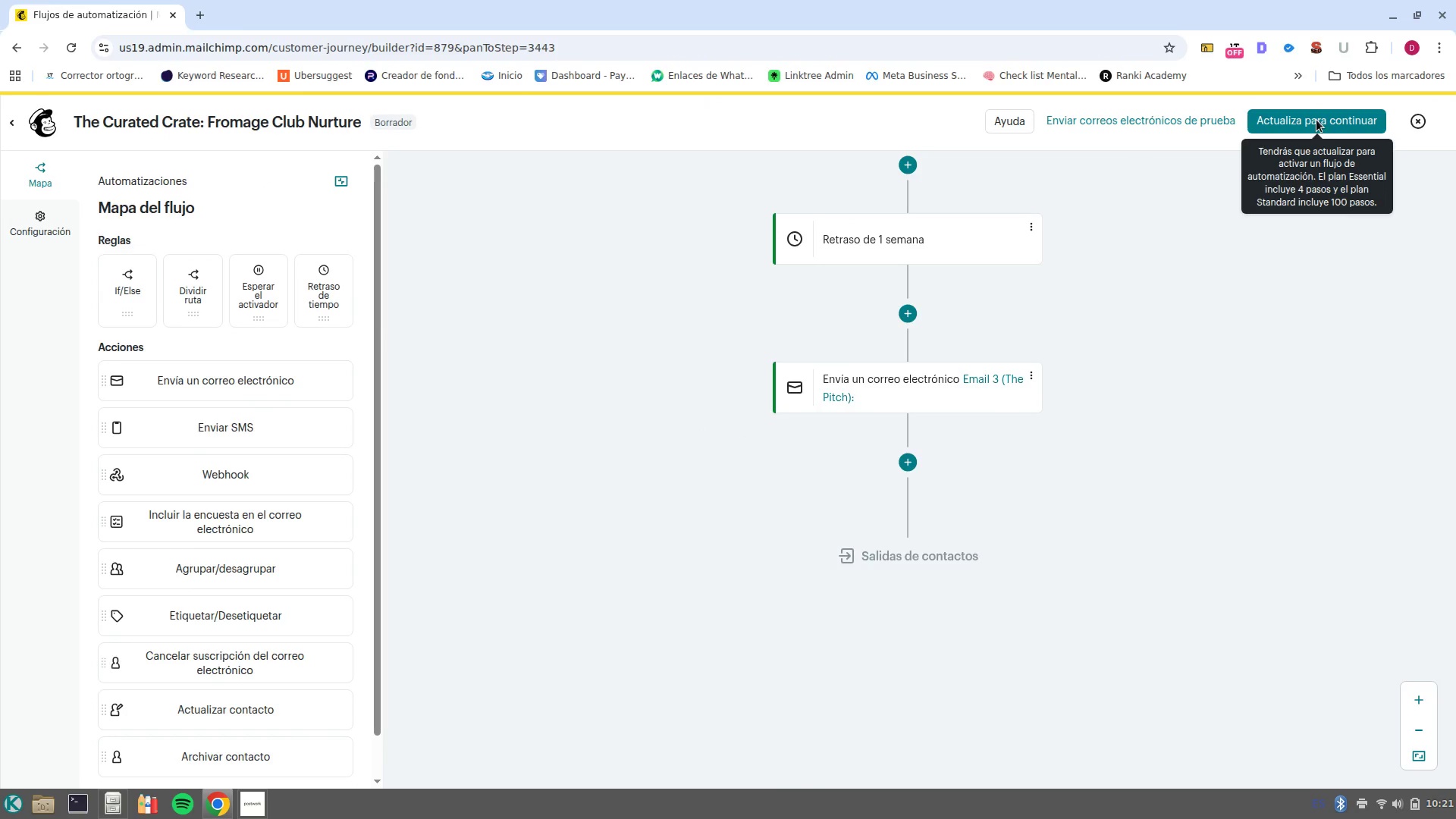 
wait(11.72)
 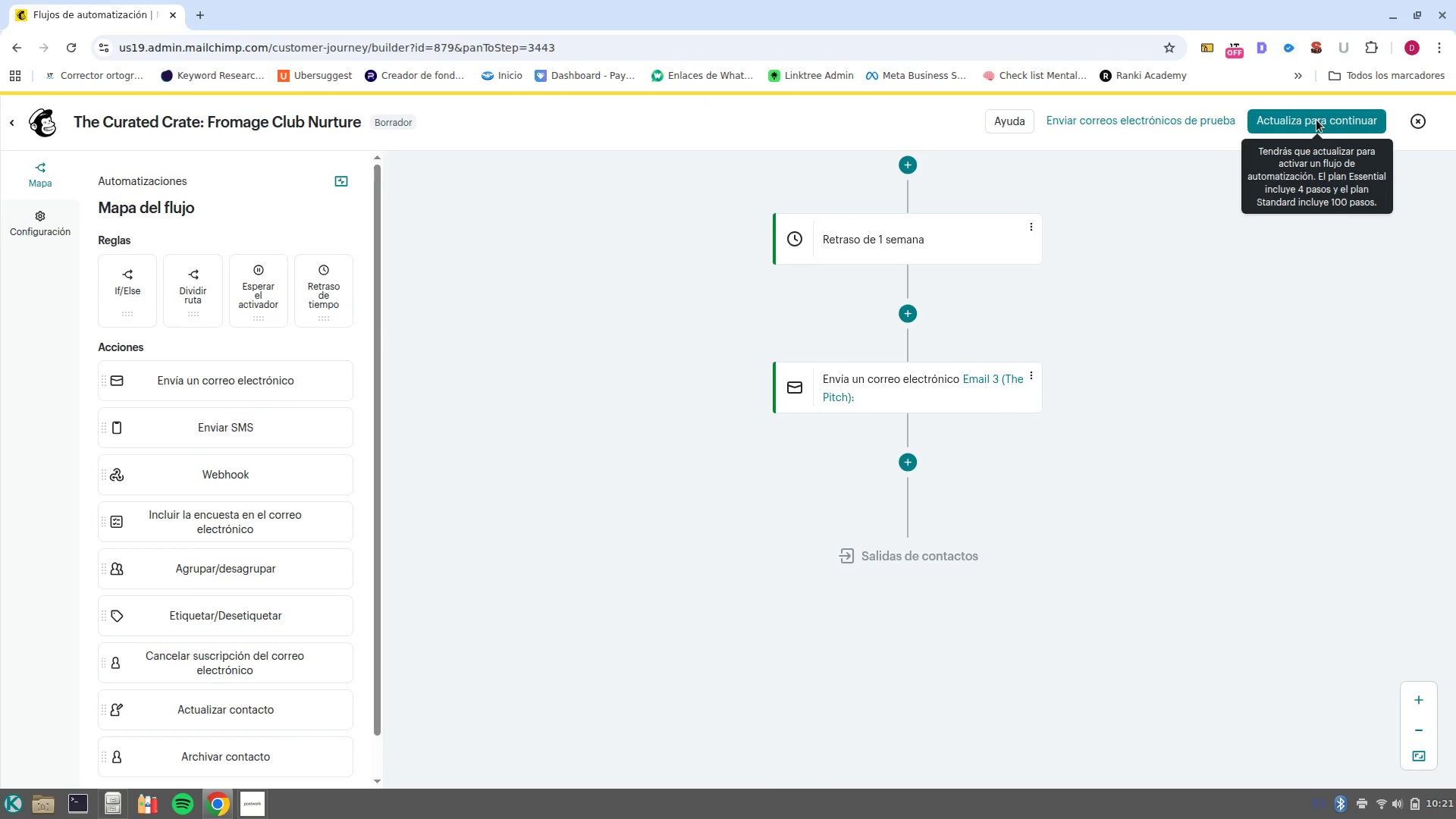 
scroll: coordinate [1259, 551], scroll_direction: up, amount: 8.0
 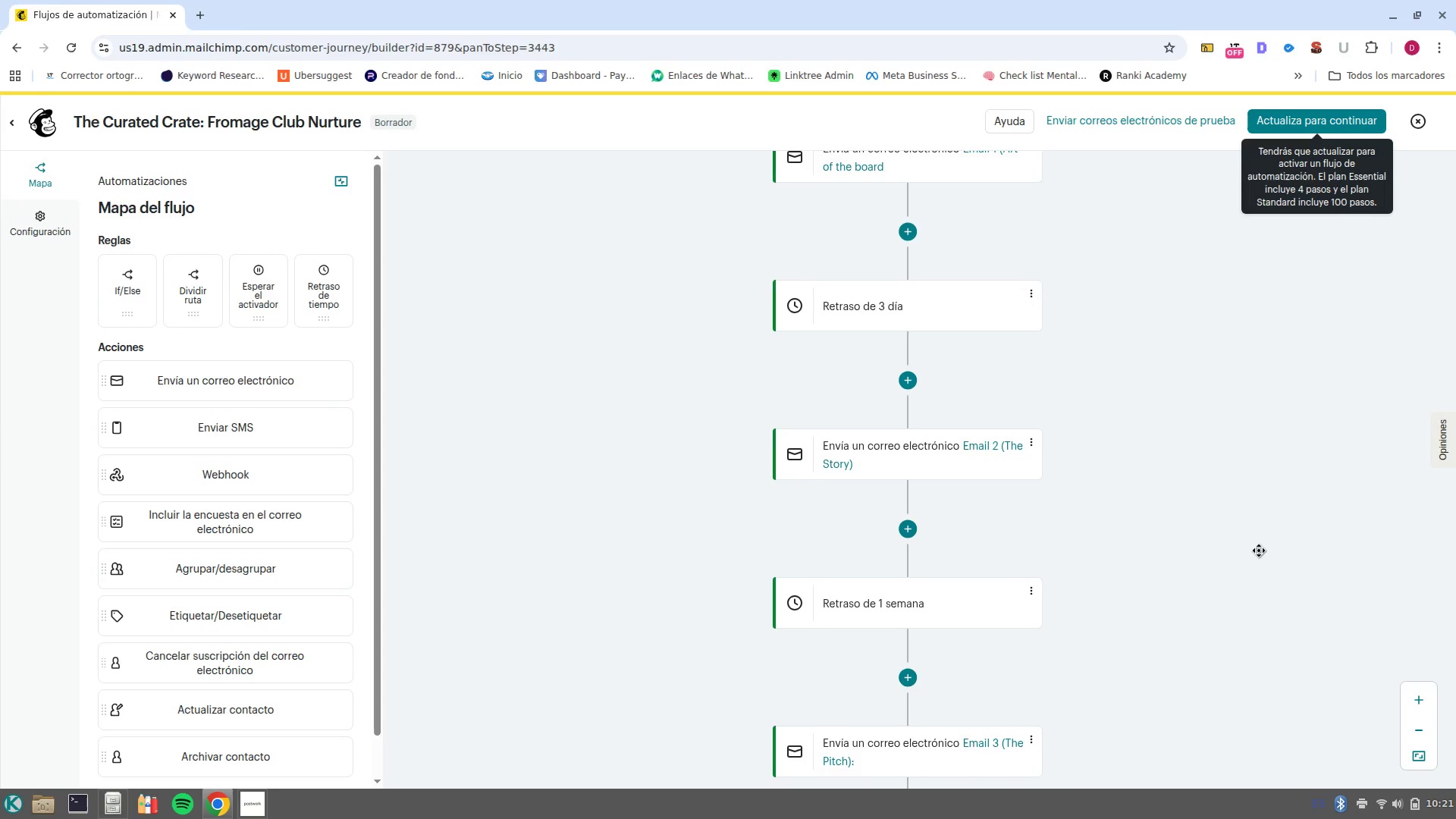 
hold_key(key=ControlLeft, duration=0.57)
scroll: coordinate [1259, 551], scroll_direction: down, amount: 1.0
 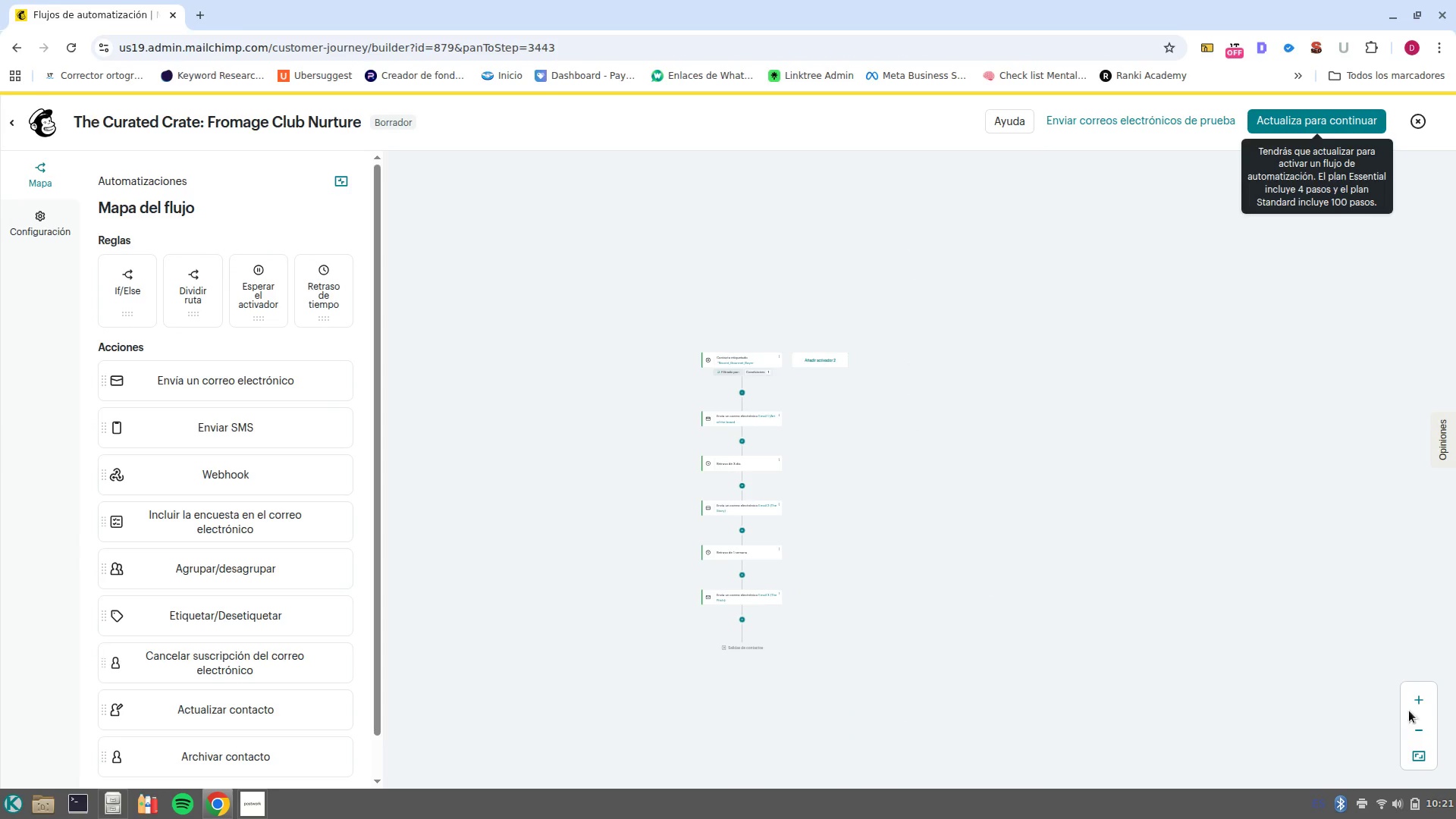 
double_click([1414, 711])
 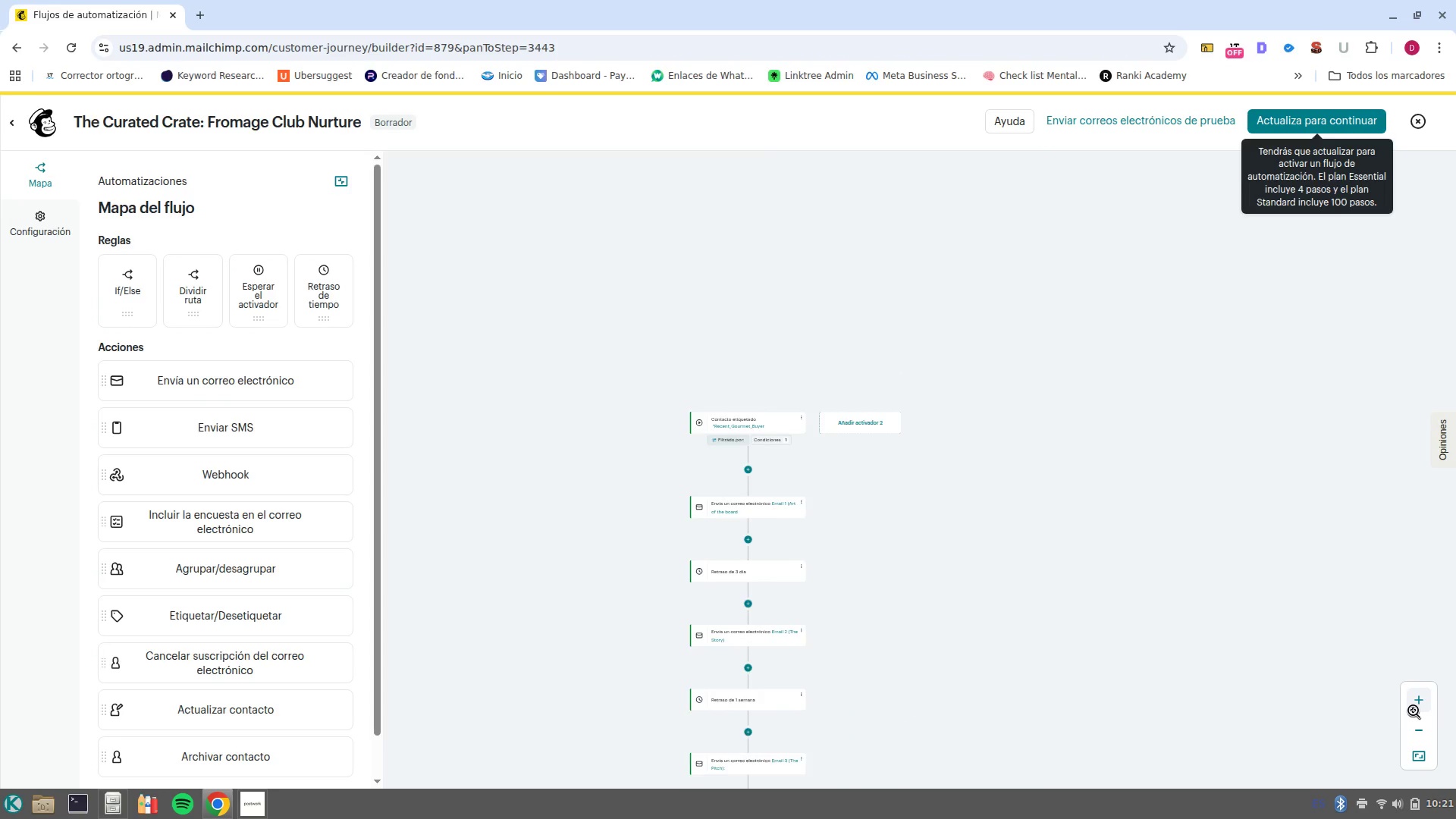 
double_click([1414, 711])
 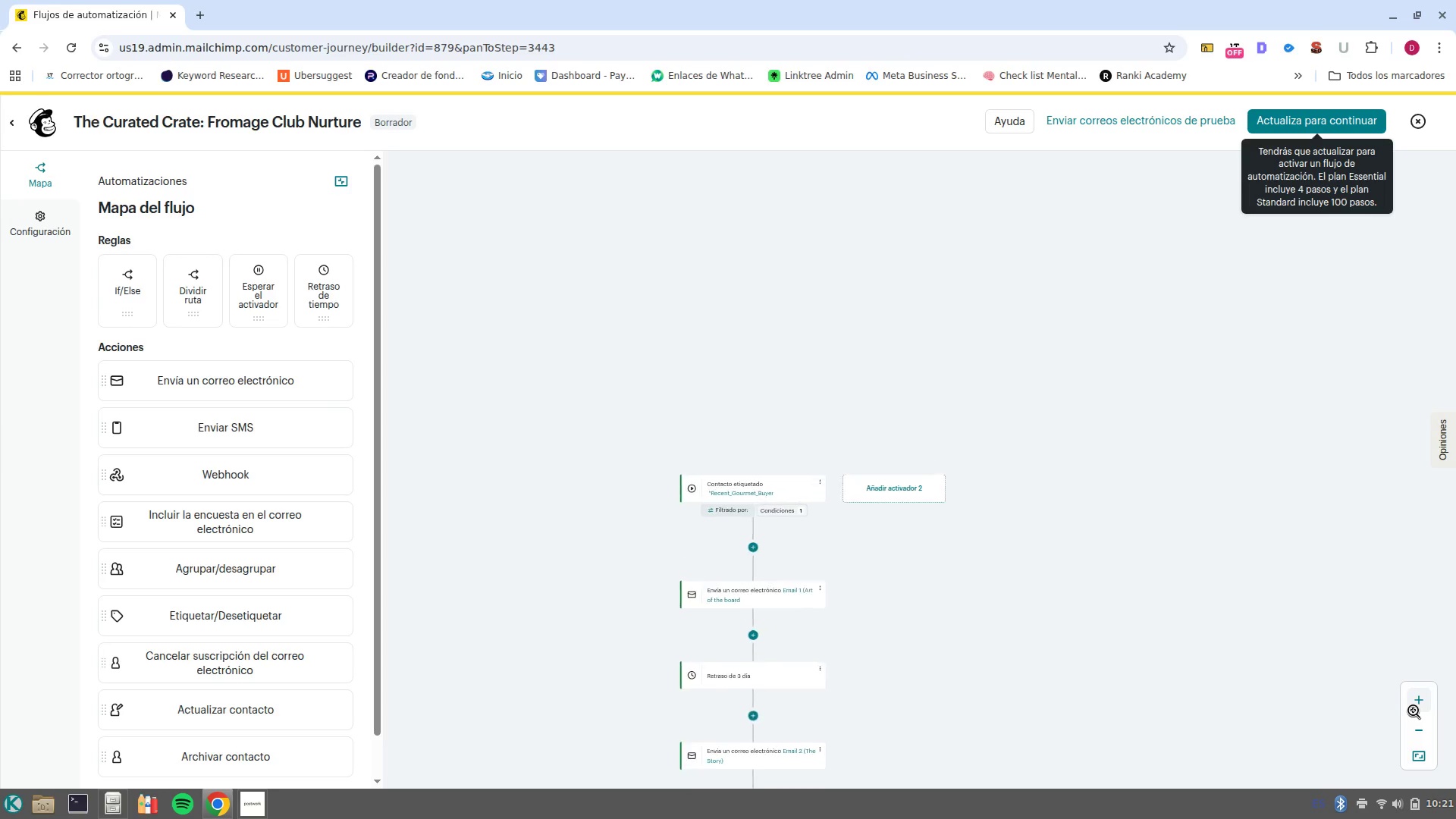 
triple_click([1414, 711])
 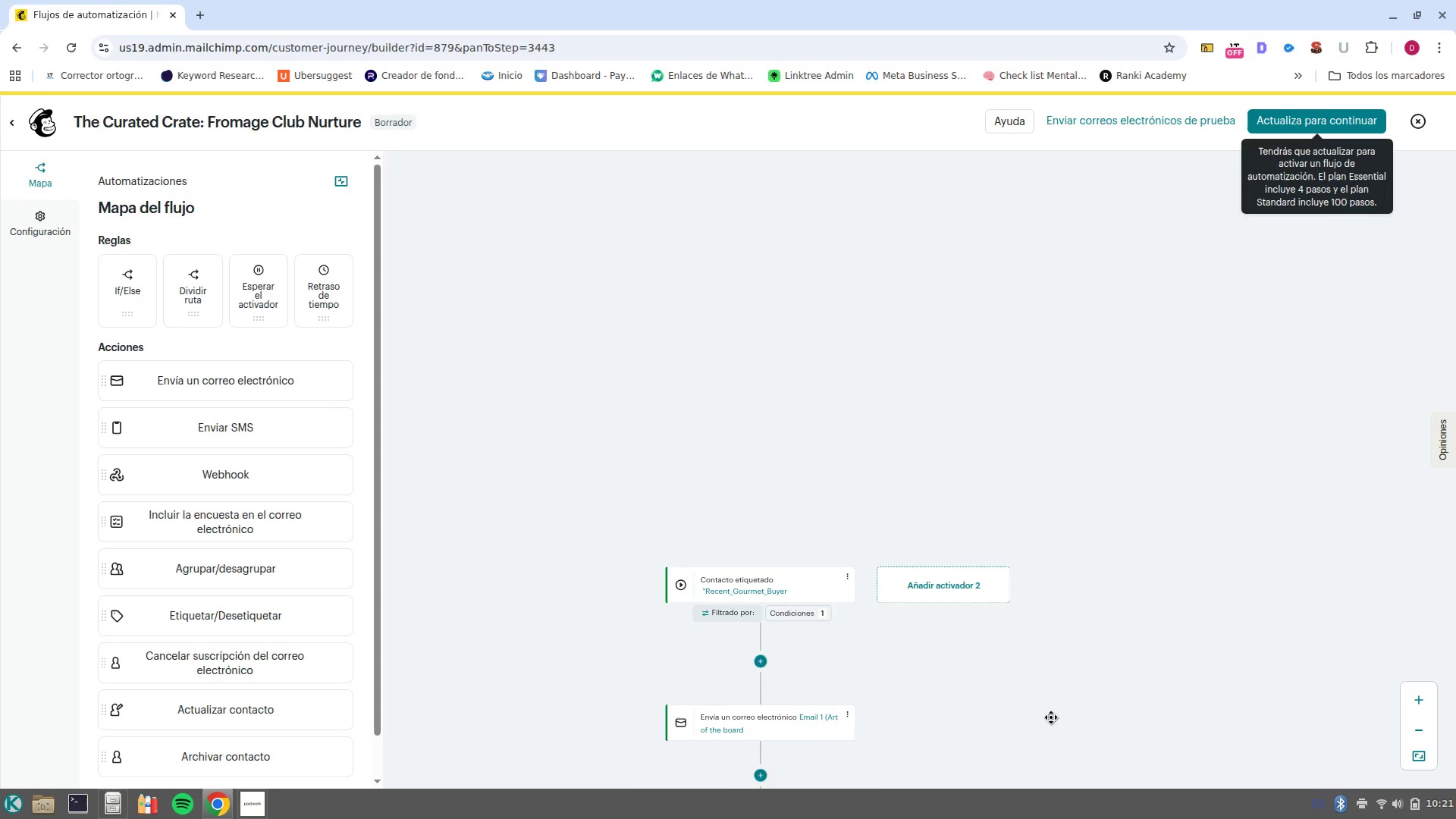 
left_click_drag(start_coordinate=[1057, 715], to_coordinate=[1173, 308])
 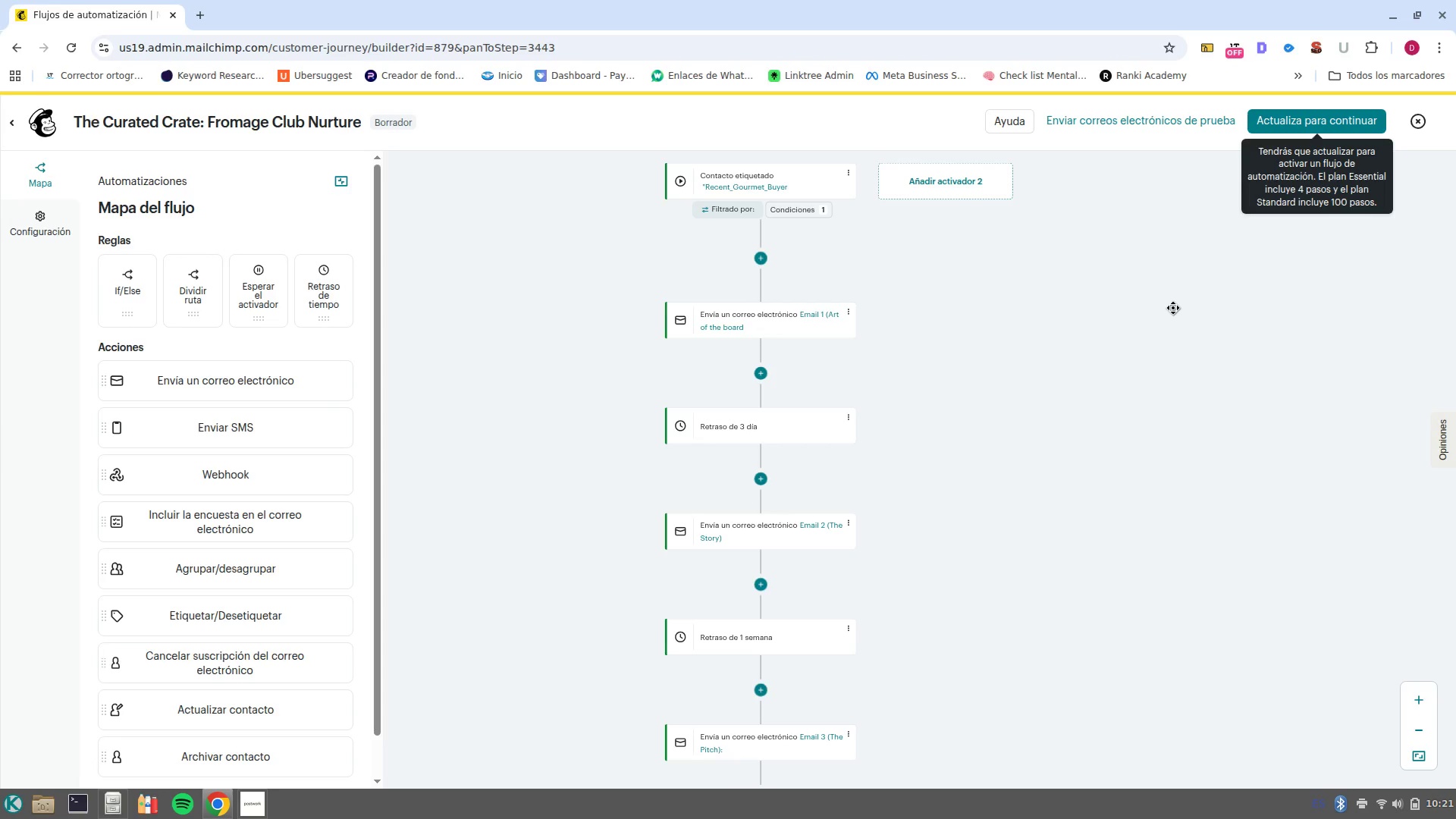 
wait(15.71)
 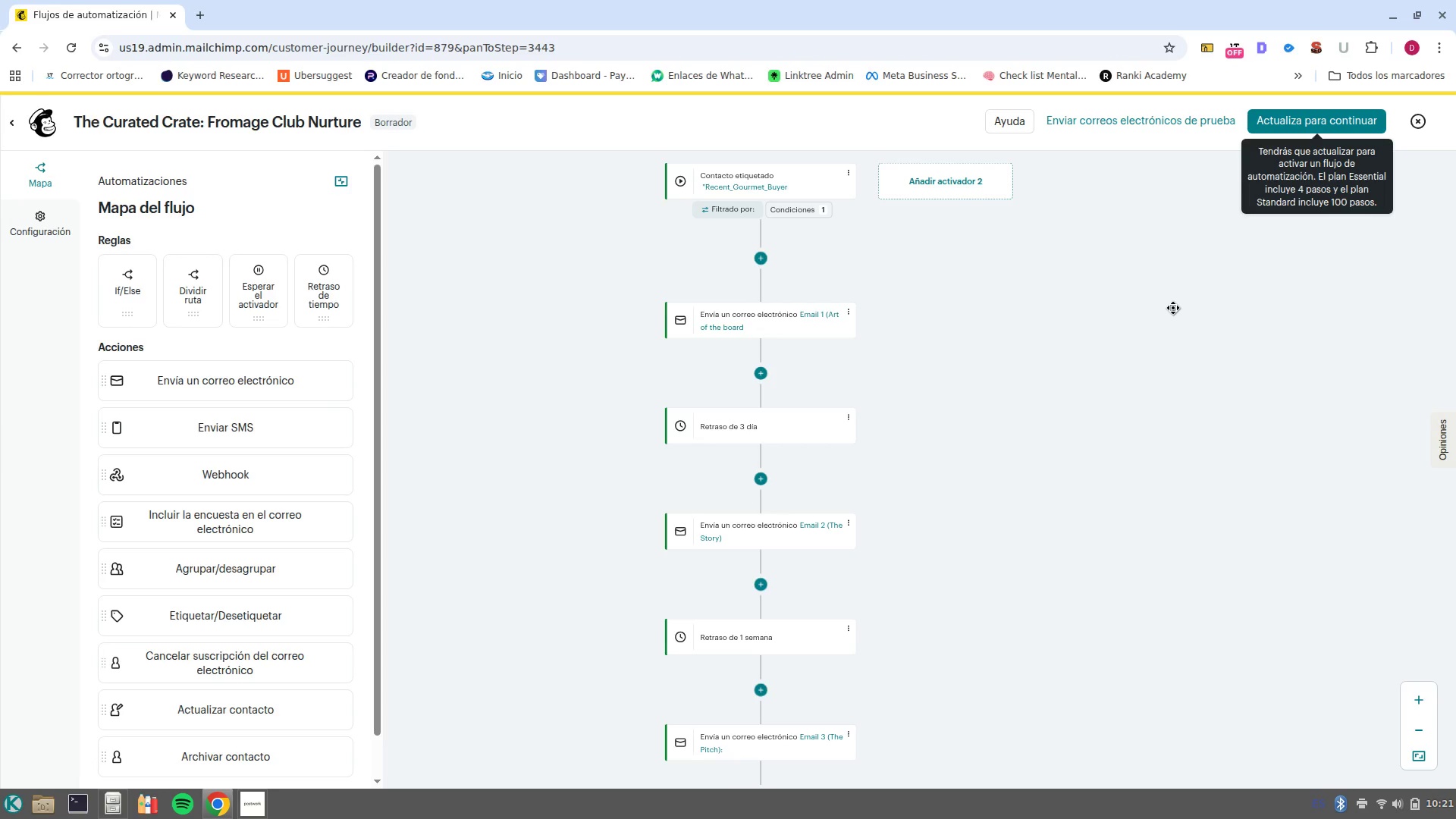 
left_click([266, 798])
 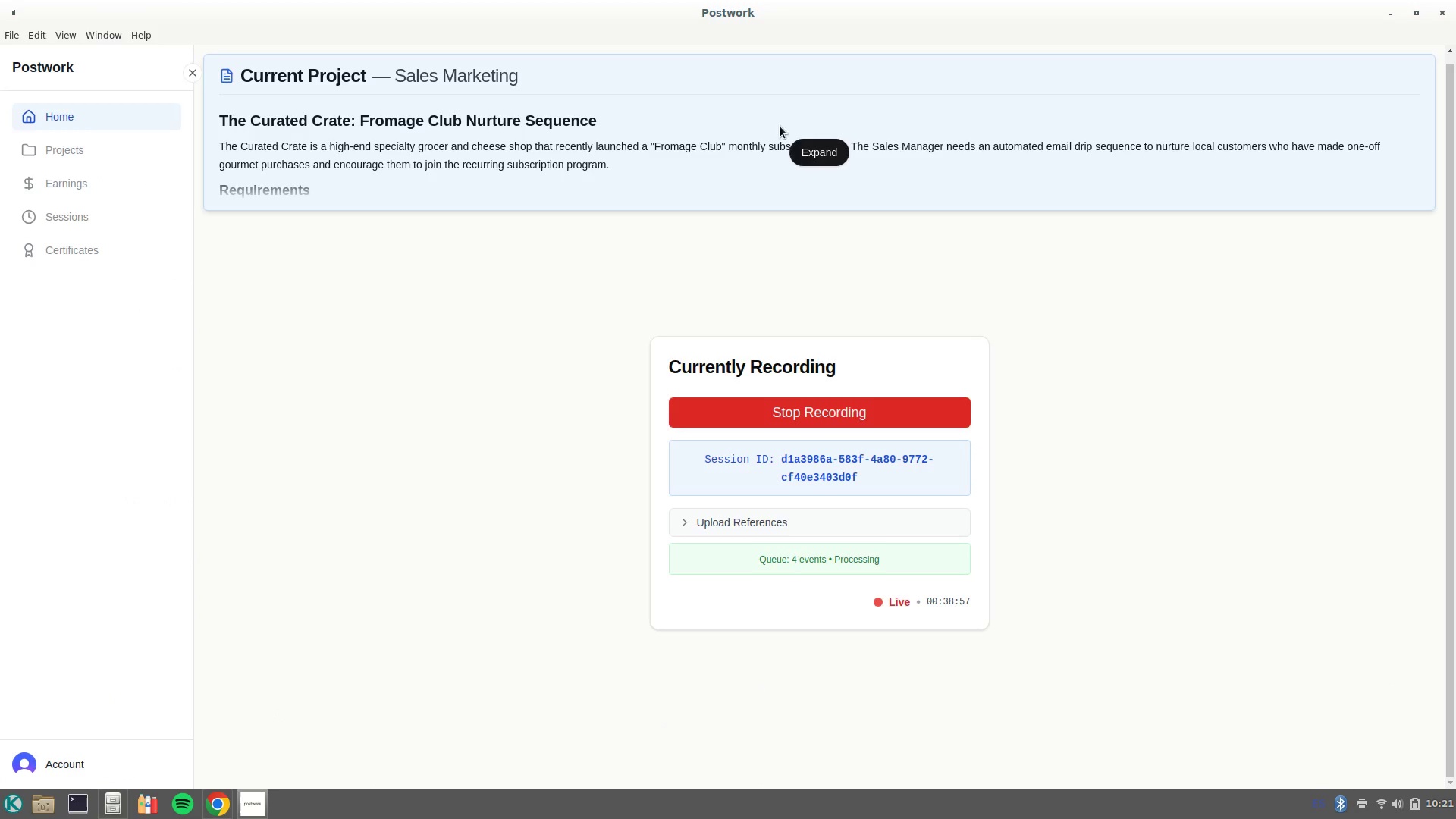 
left_click([802, 146])